 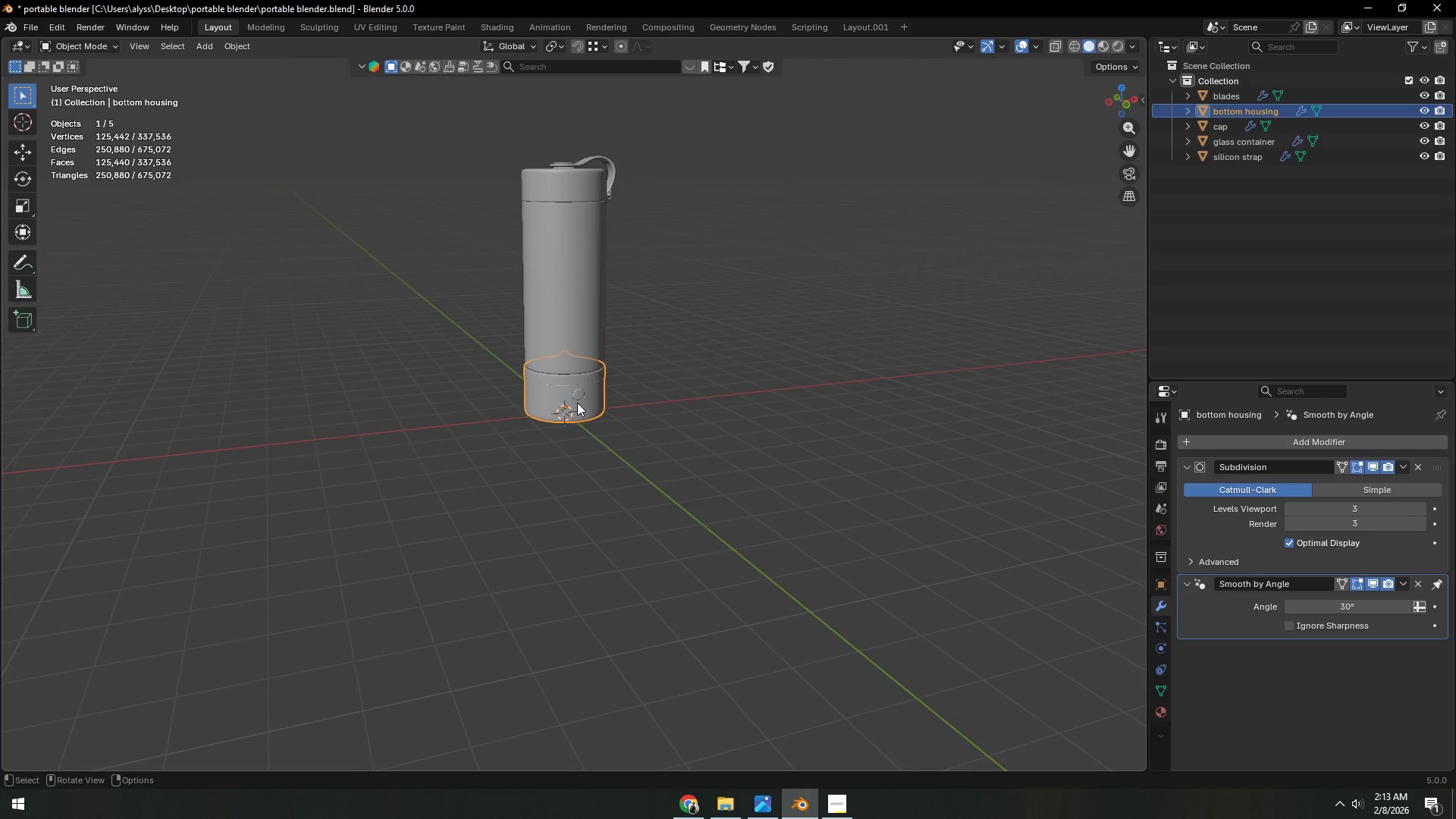 
key(Backquote)
 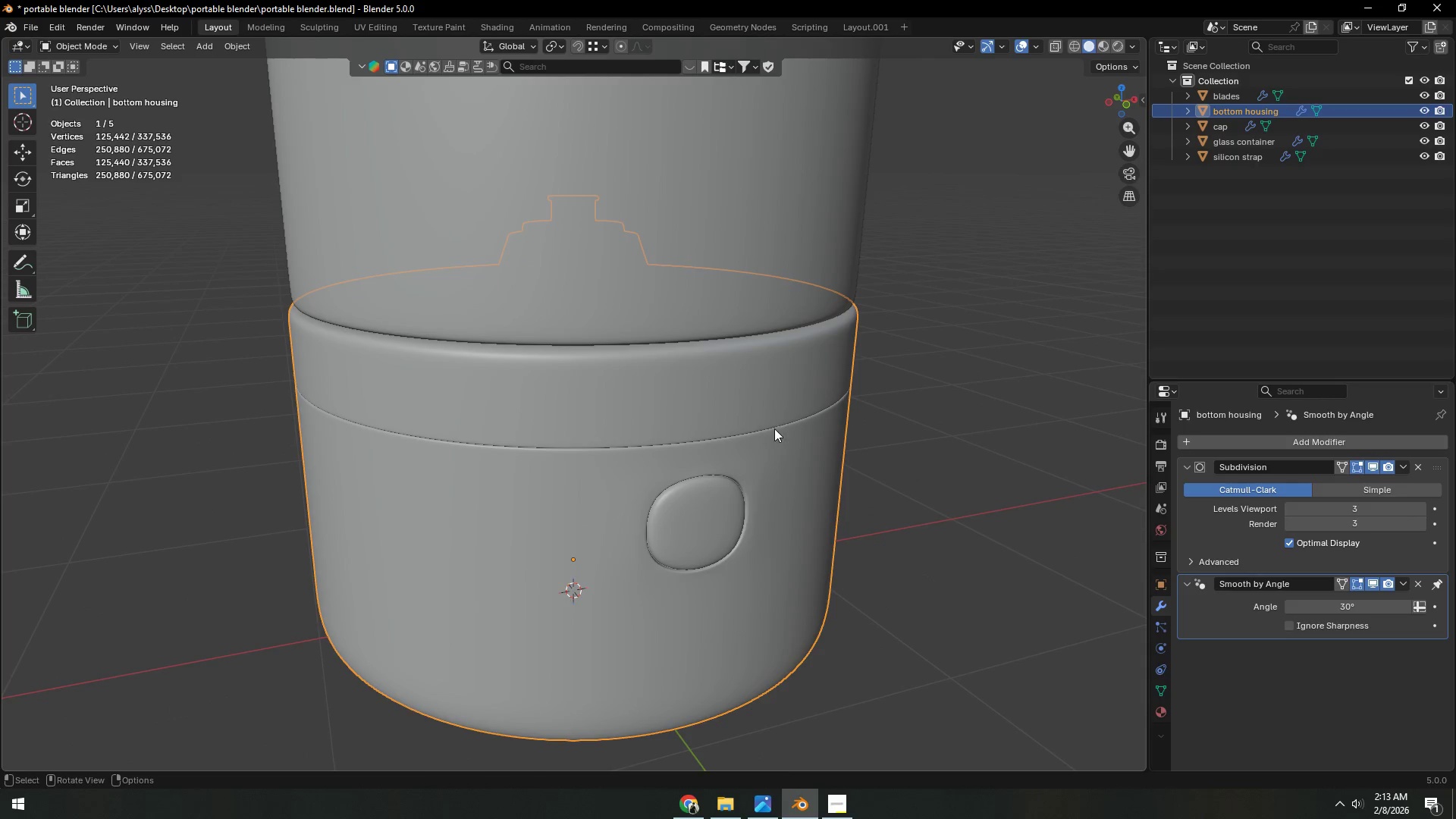 
scroll: coordinate [853, 453], scroll_direction: down, amount: 2.0
 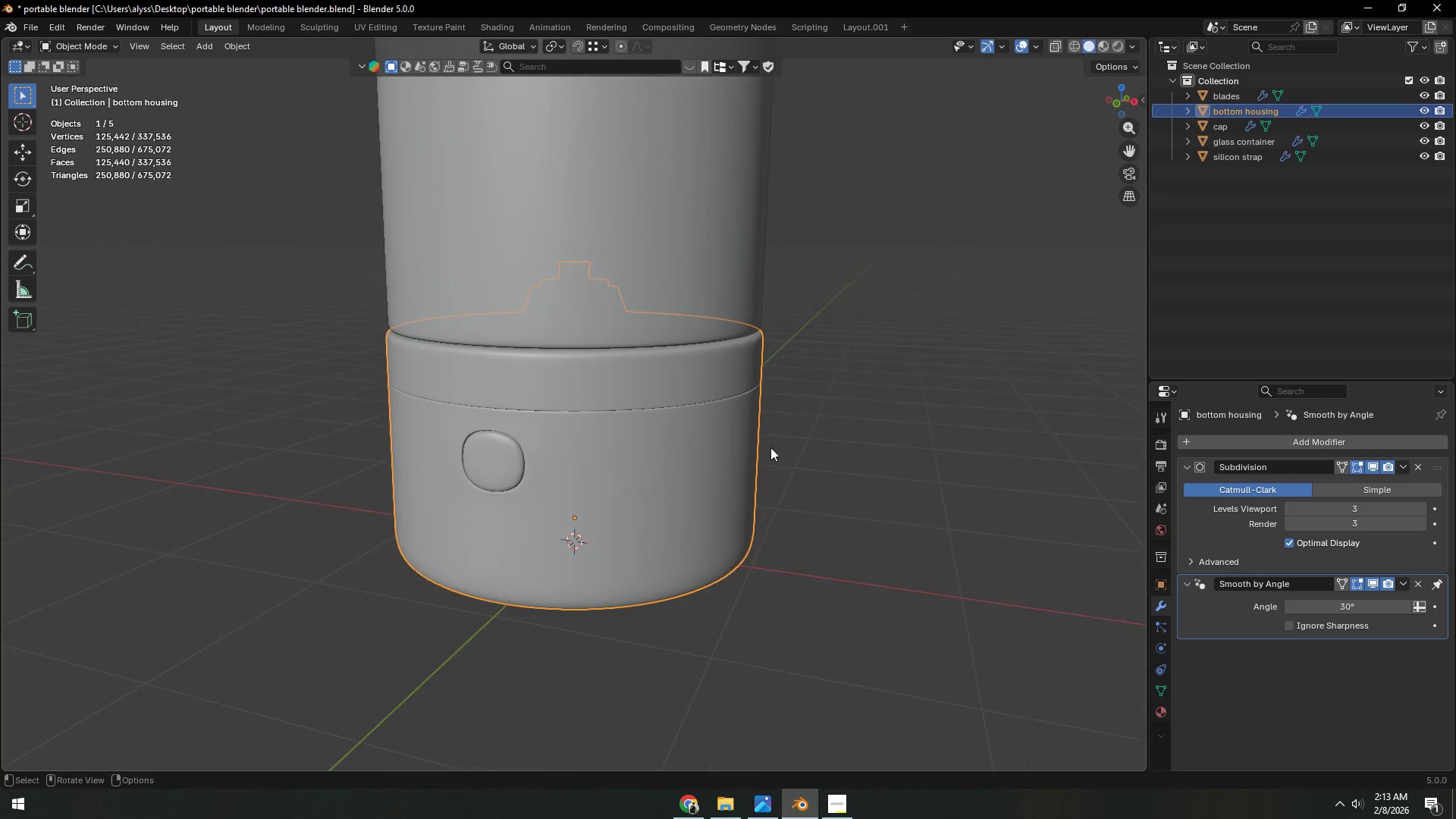 
left_click([889, 523])
 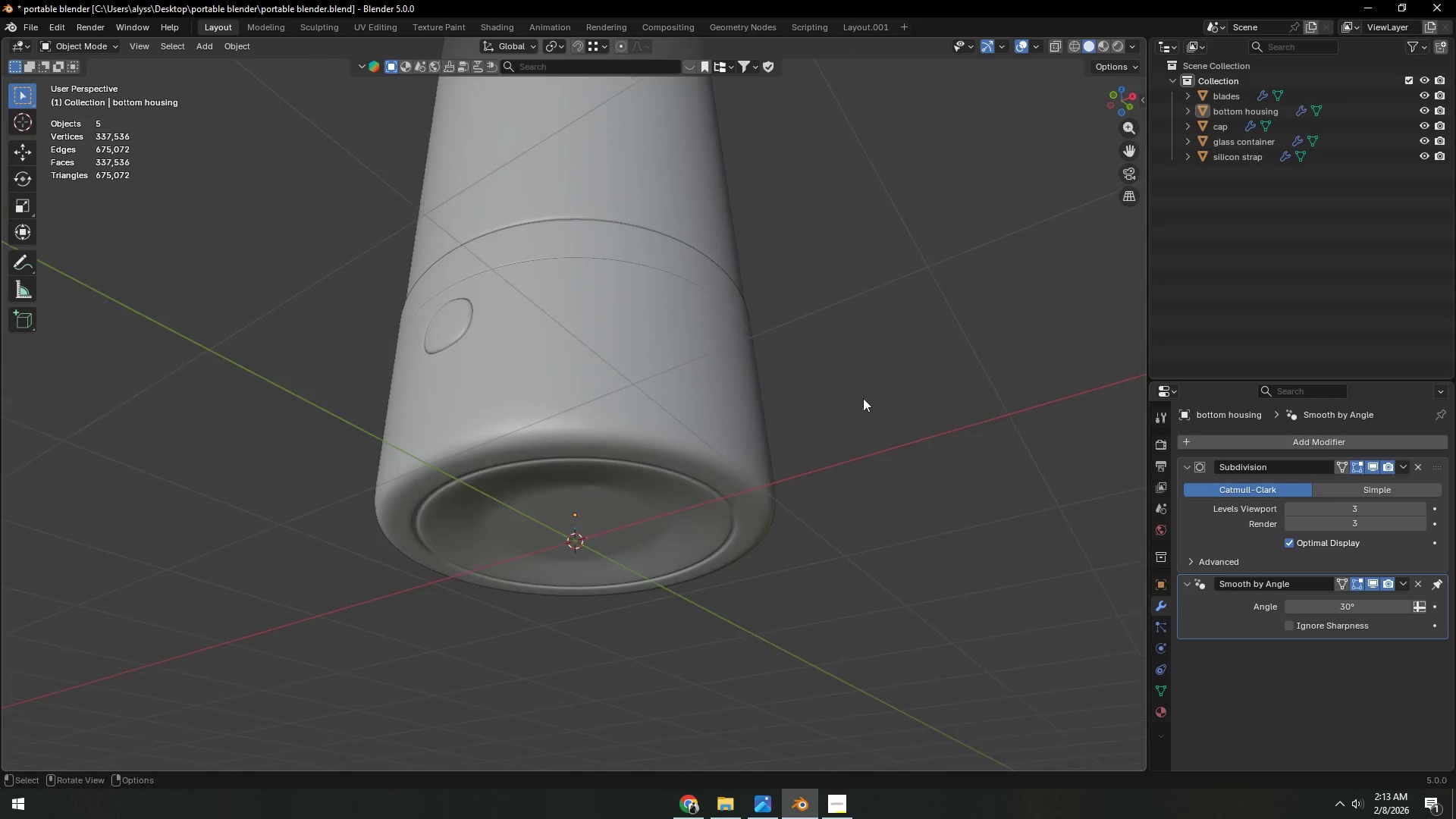 
wait(5.58)
 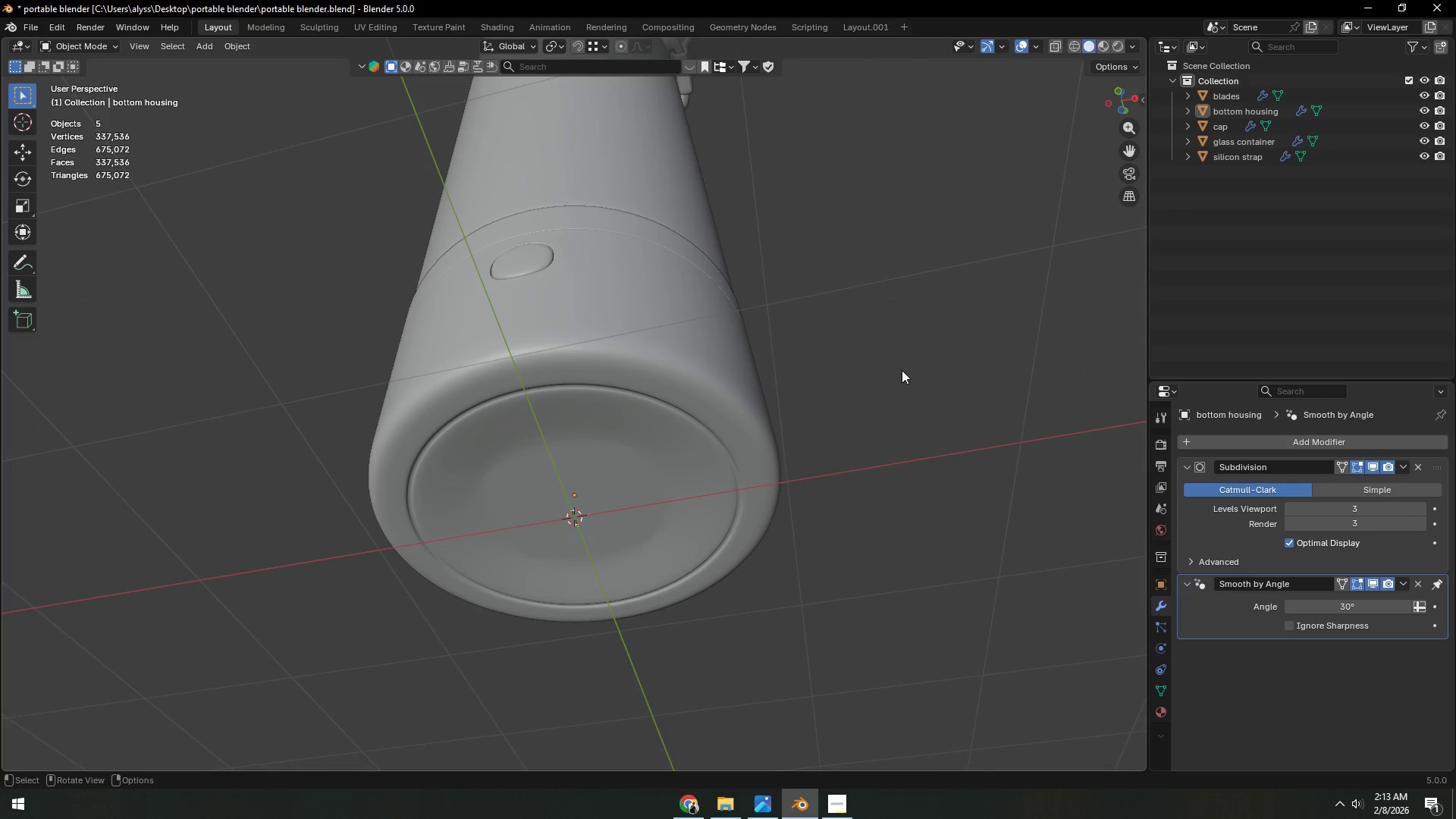 
key(Tab)
 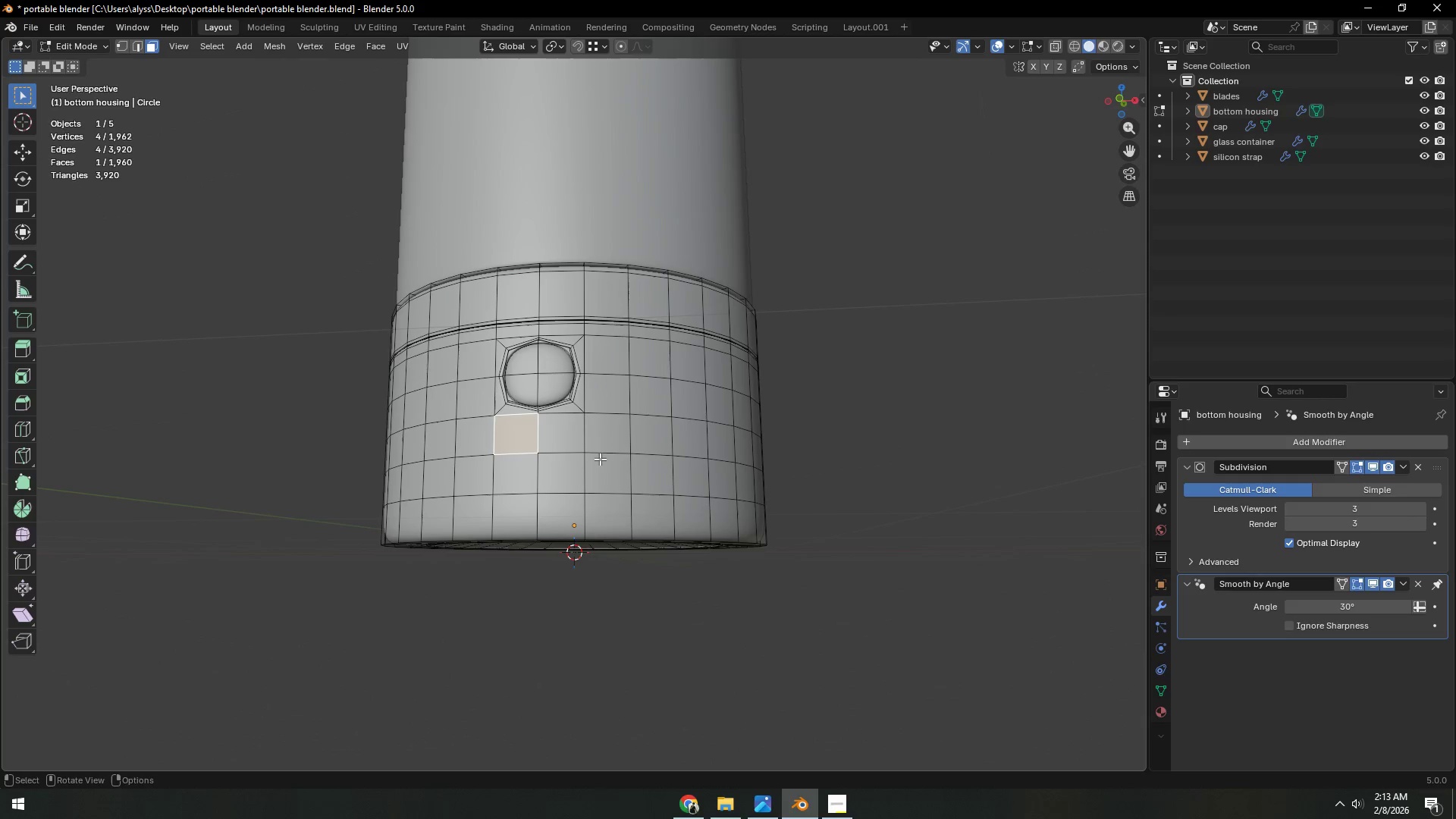 
left_click([925, 447])
 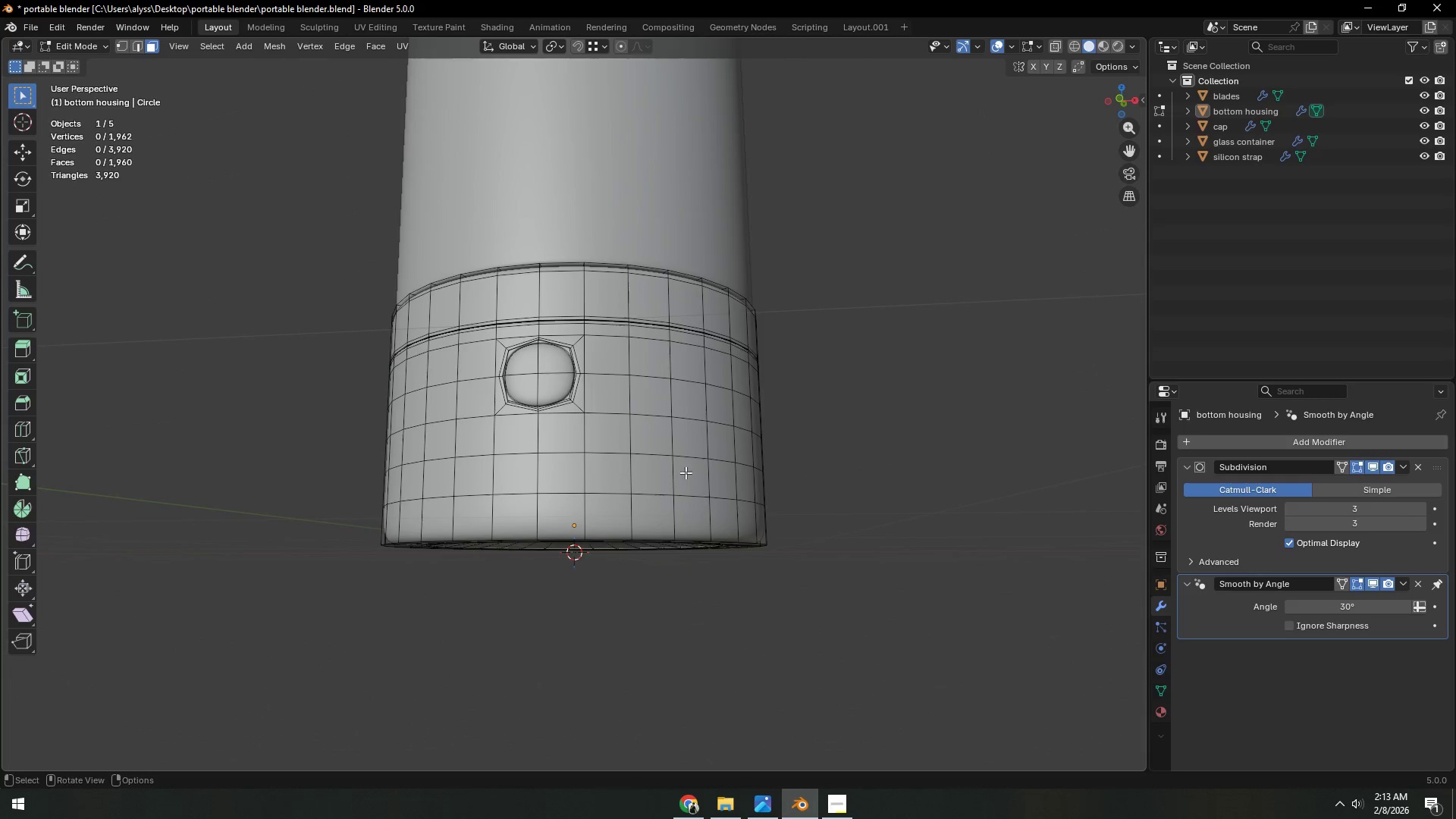 
key(Shift+ShiftLeft)
 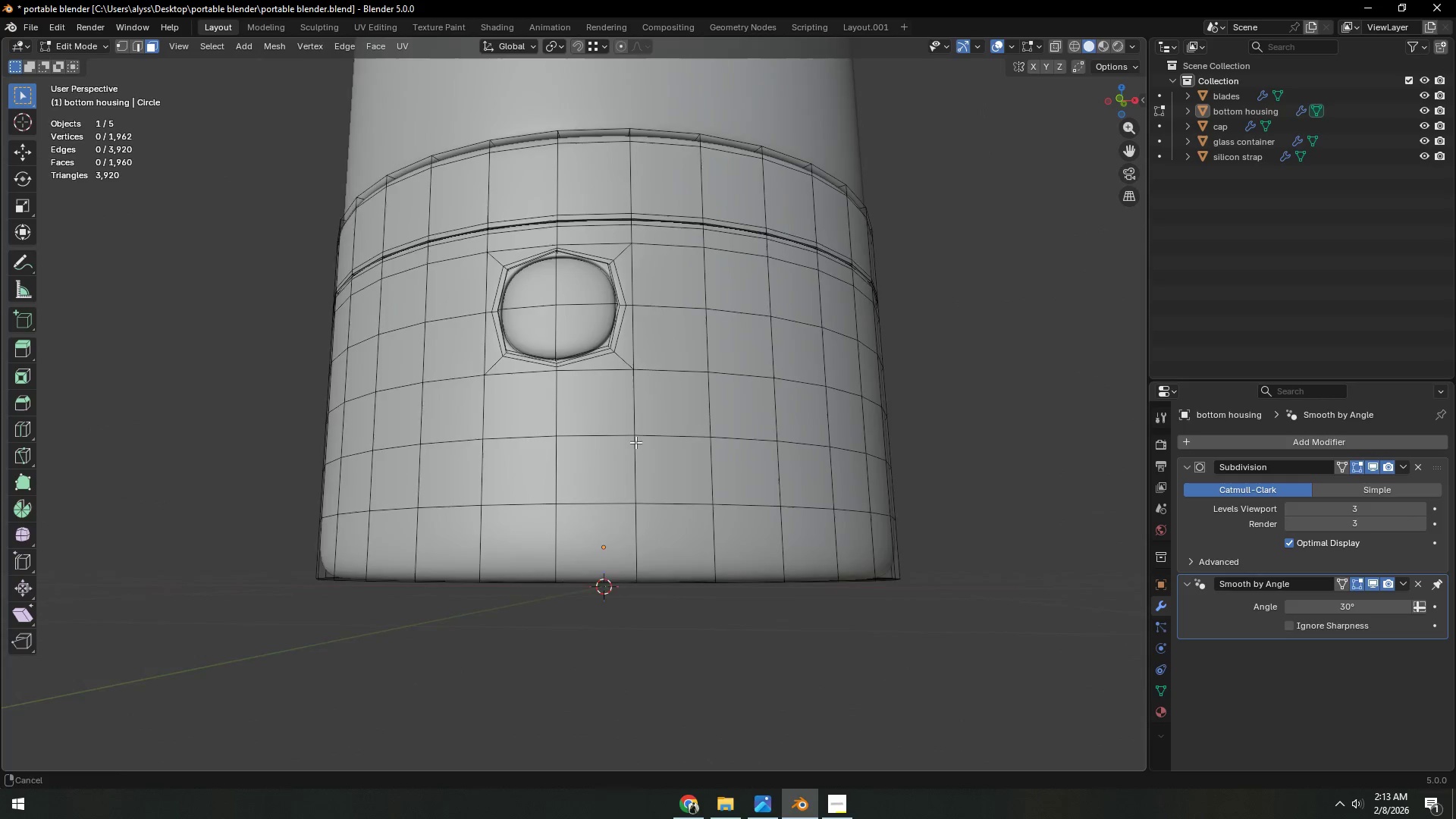 
scroll: coordinate [638, 441], scroll_direction: up, amount: 4.0
 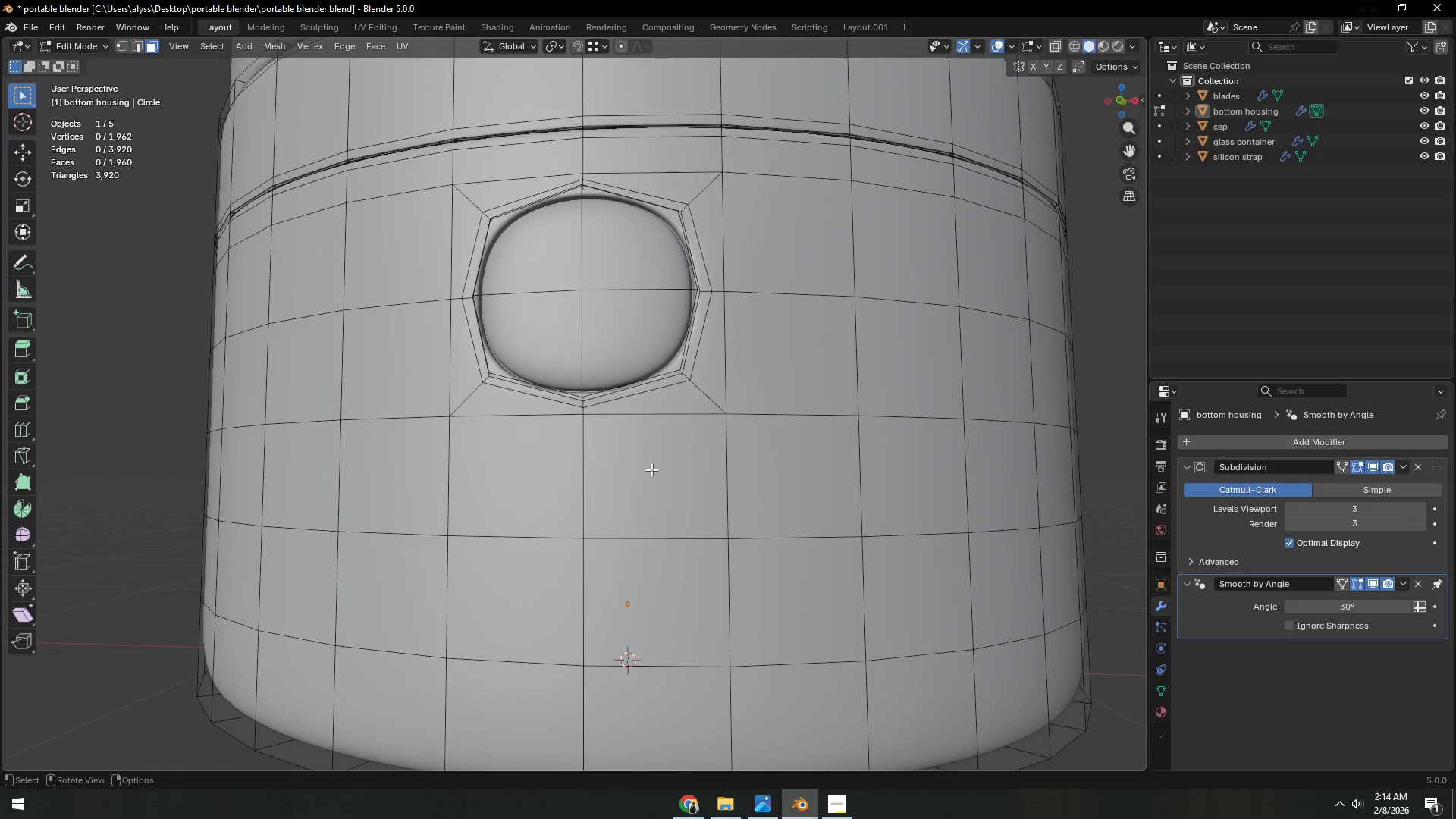 
hold_key(key=ShiftLeft, duration=0.66)
 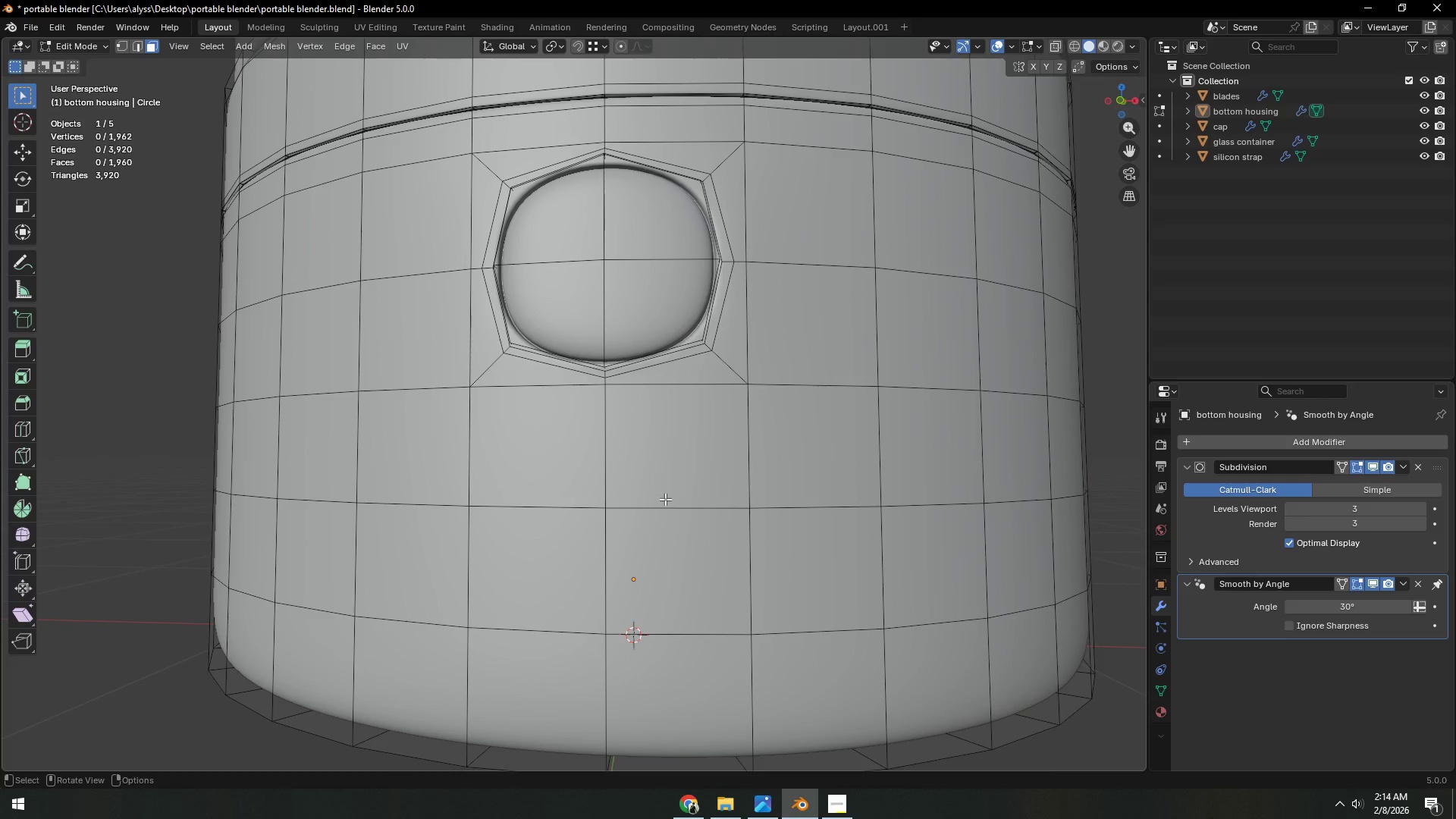 
wait(9.27)
 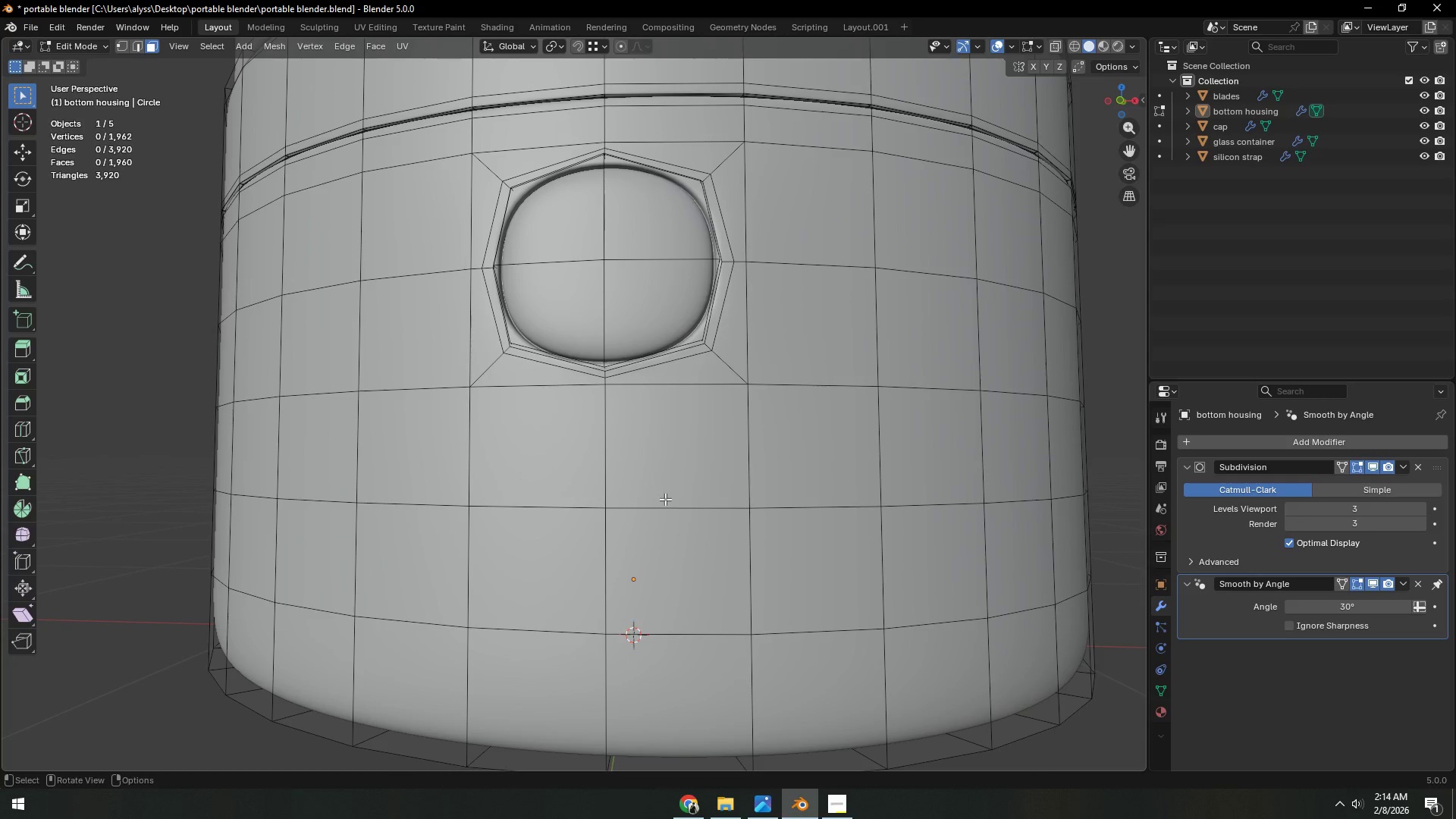 
key(Shift+ShiftLeft)
 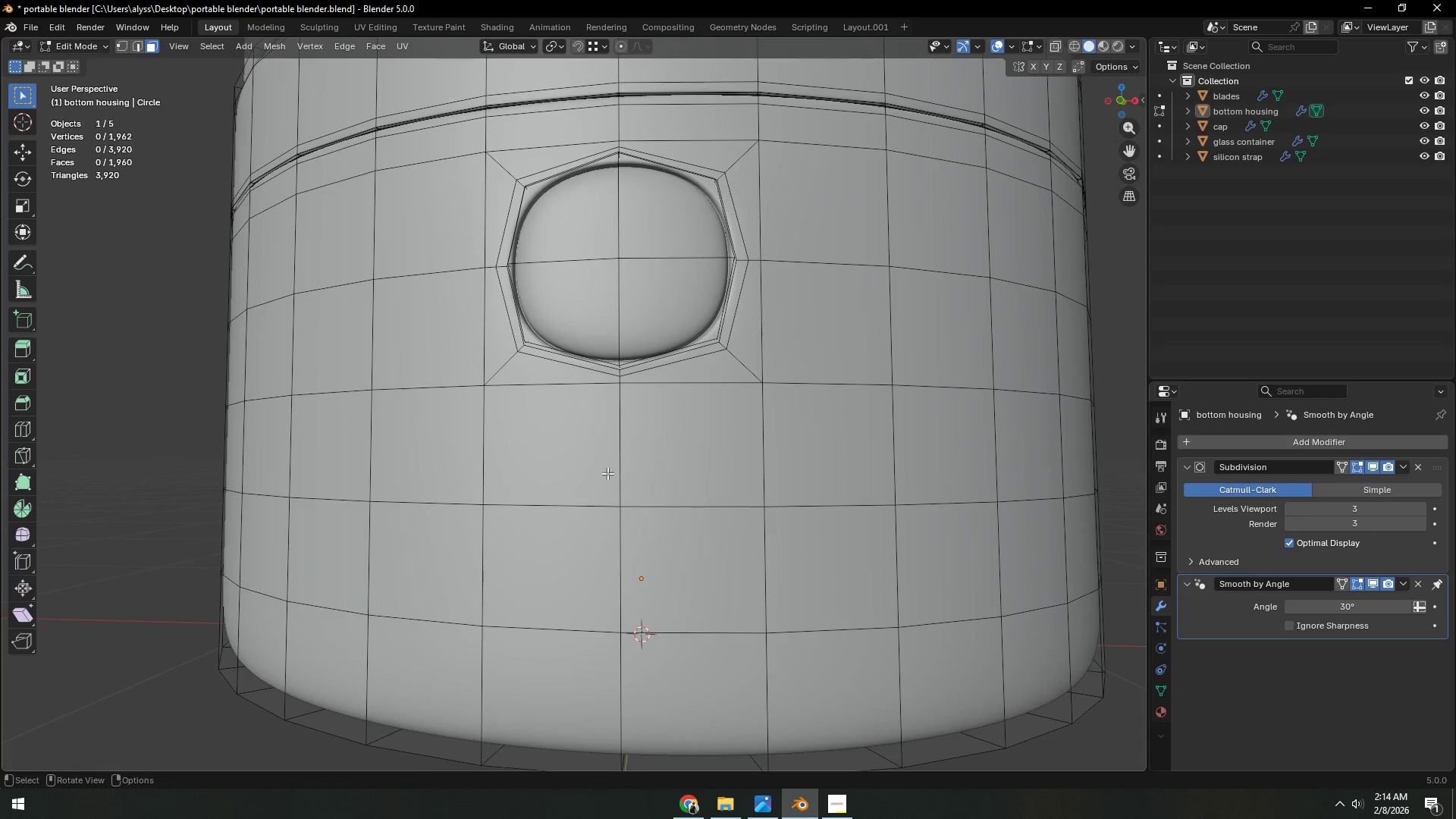 
key(3)
 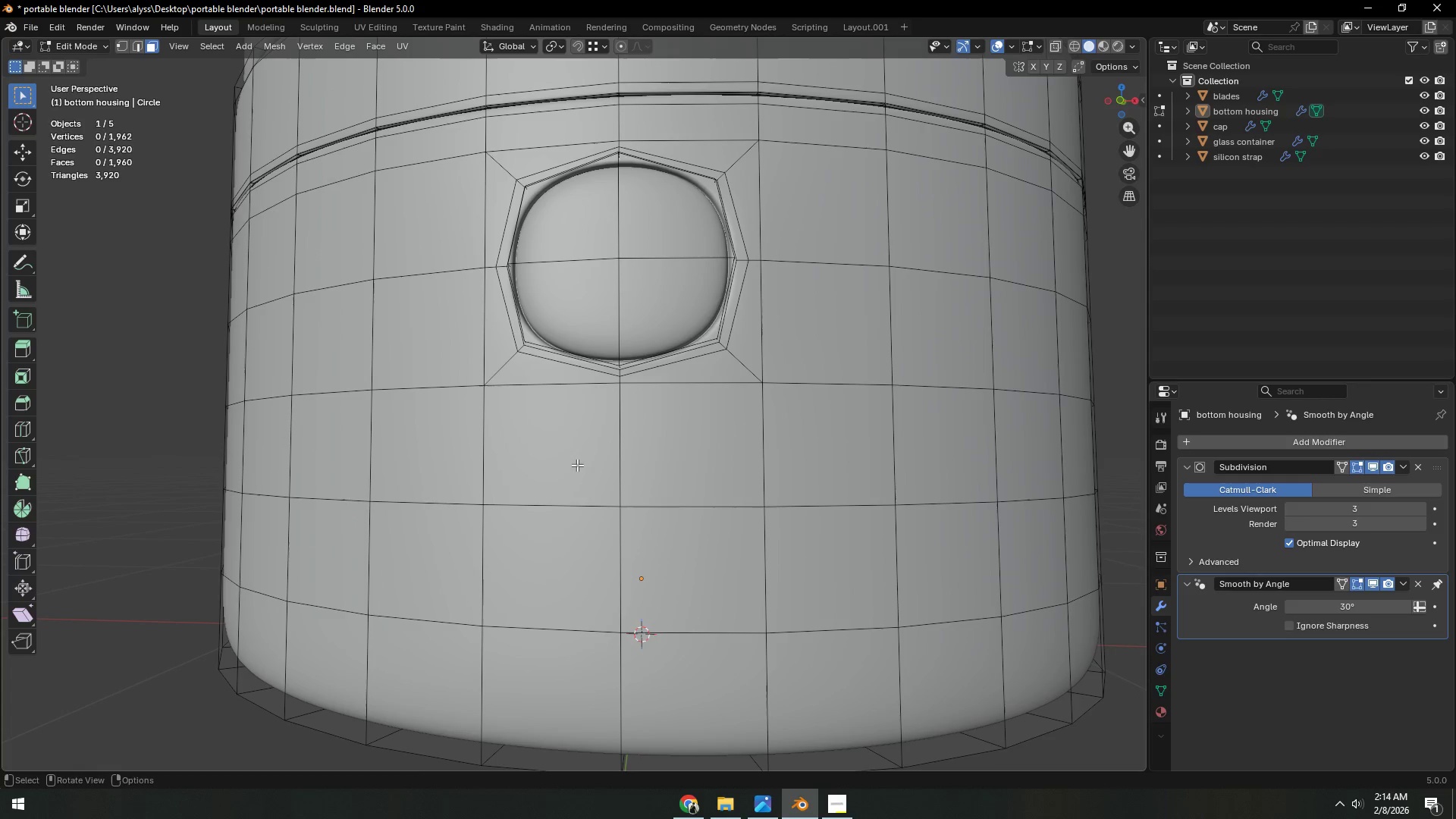 
left_click([576, 465])
 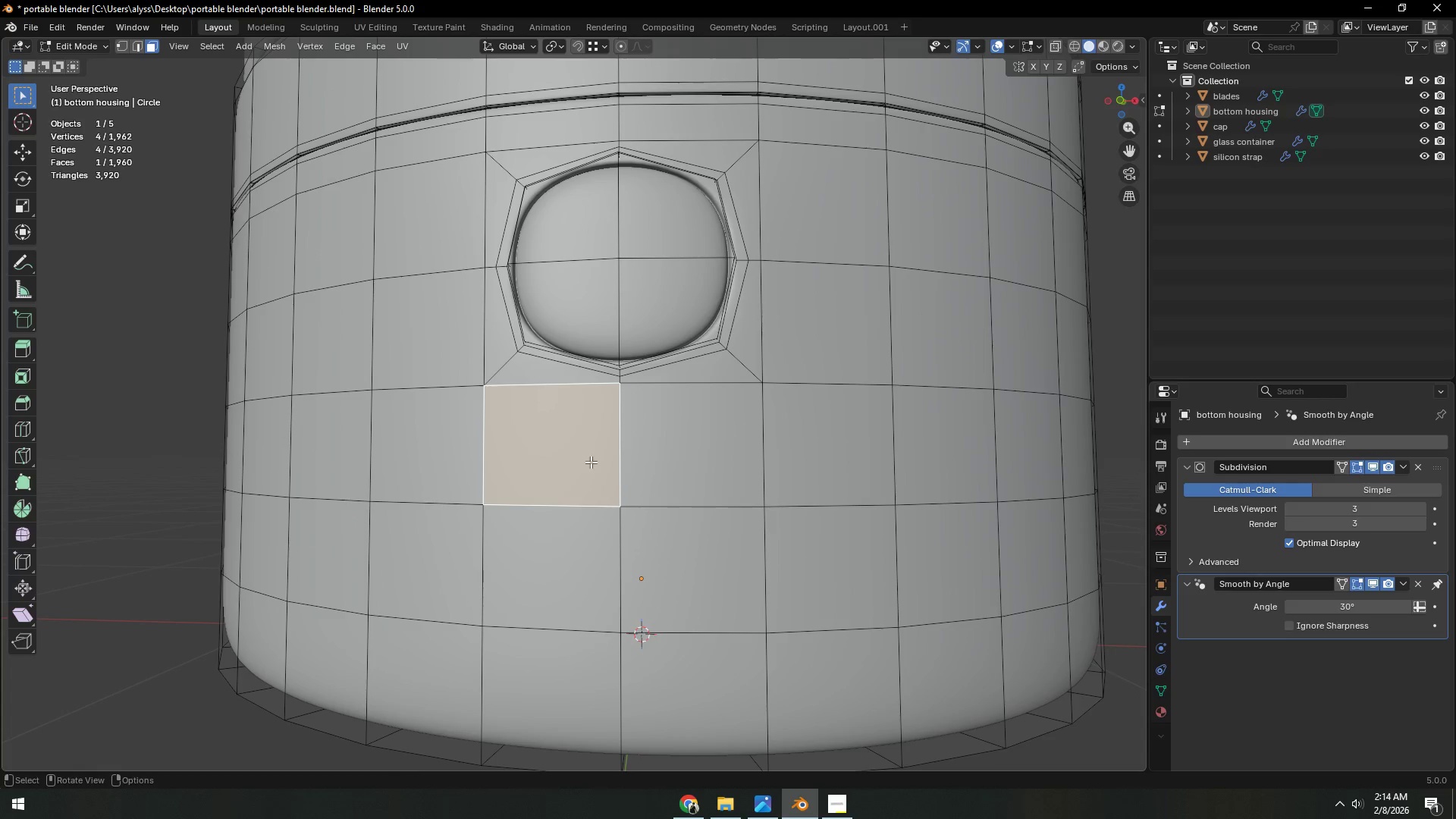 
hold_key(key=ShiftLeft, duration=0.53)
left_click([670, 455])
 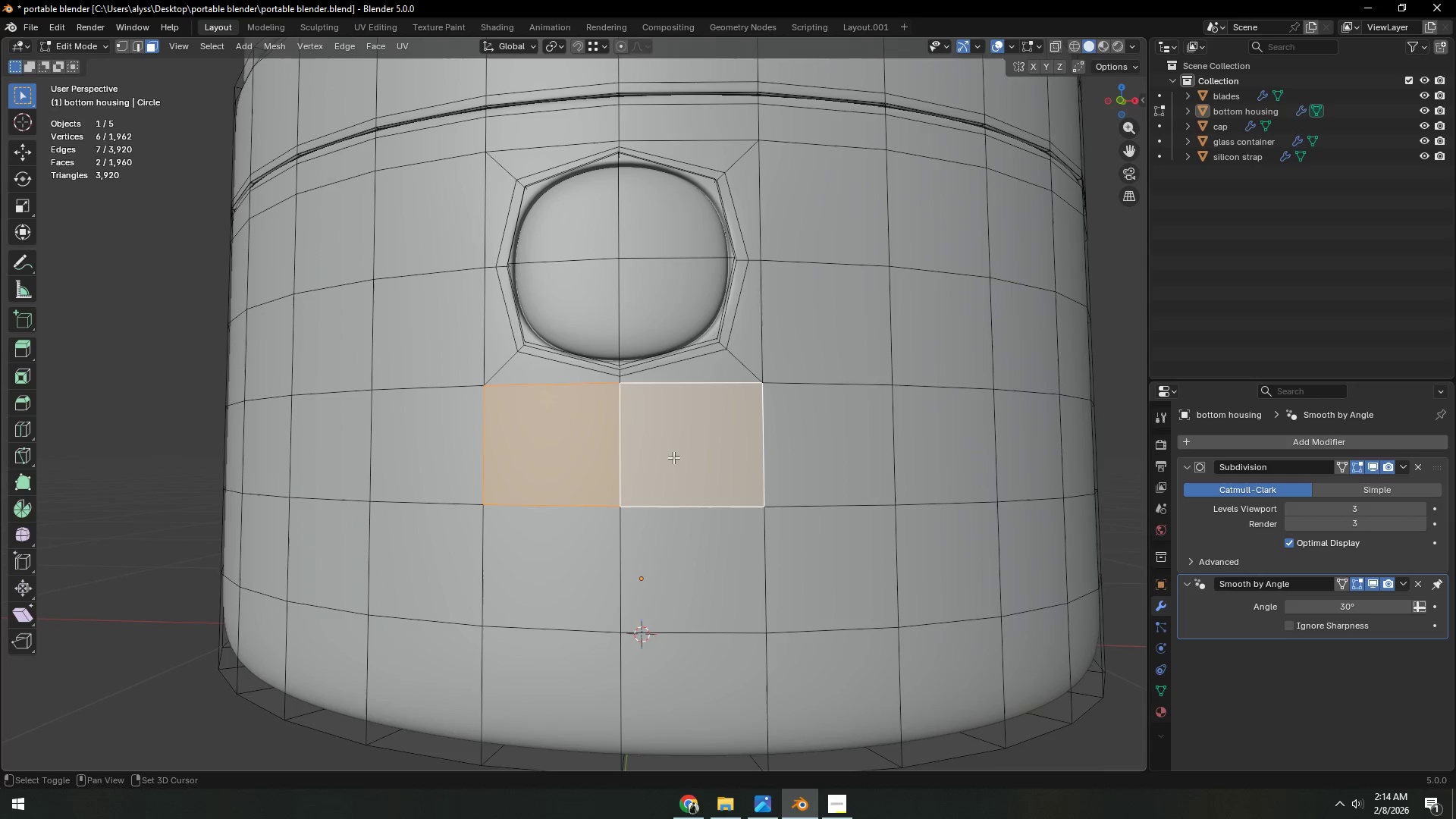 
hold_key(key=ShiftLeft, duration=3.3)
scroll: coordinate [696, 472], scroll_direction: down, amount: 3.0
 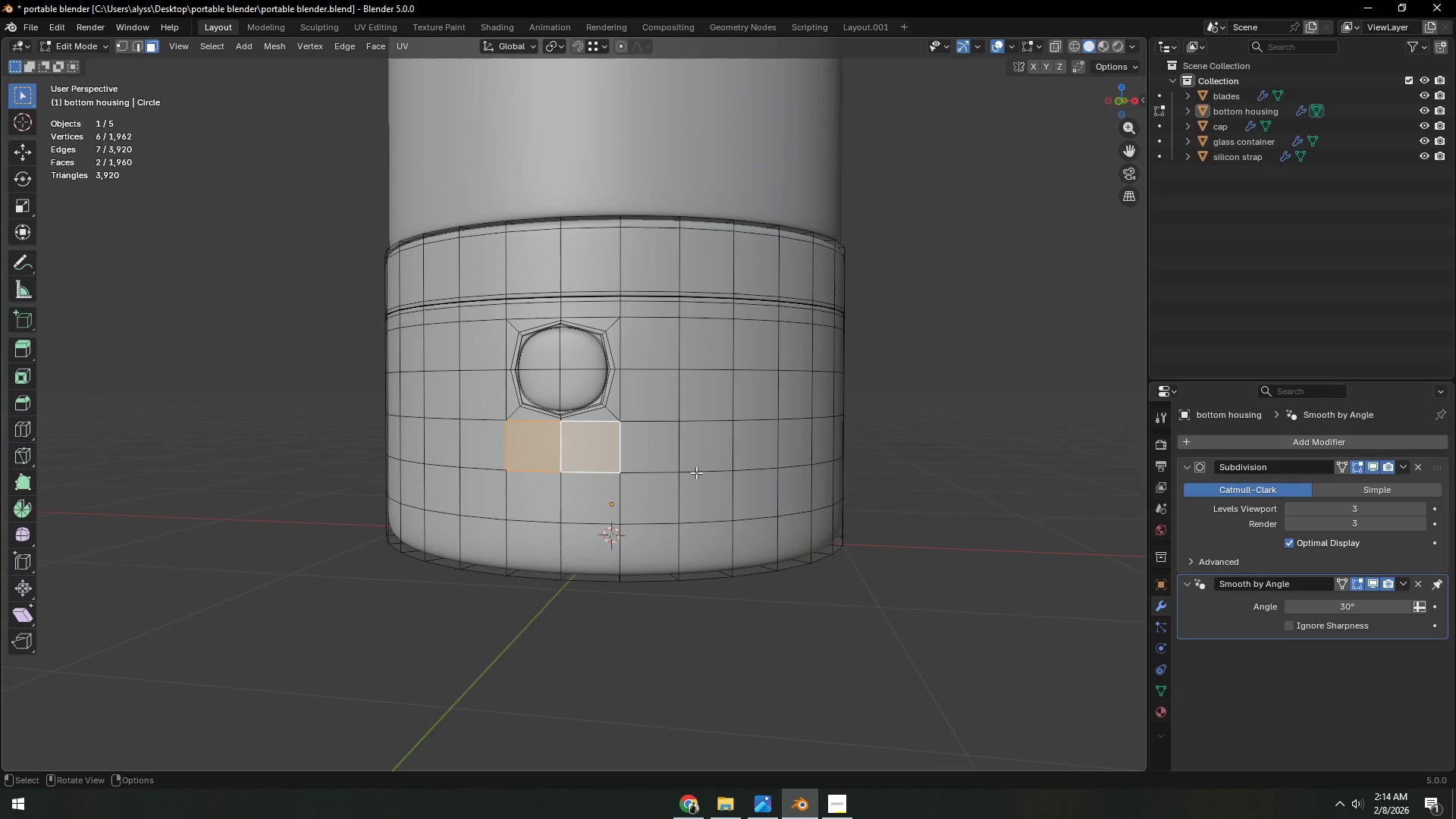 
hold_key(key=ShiftLeft, duration=0.31)
 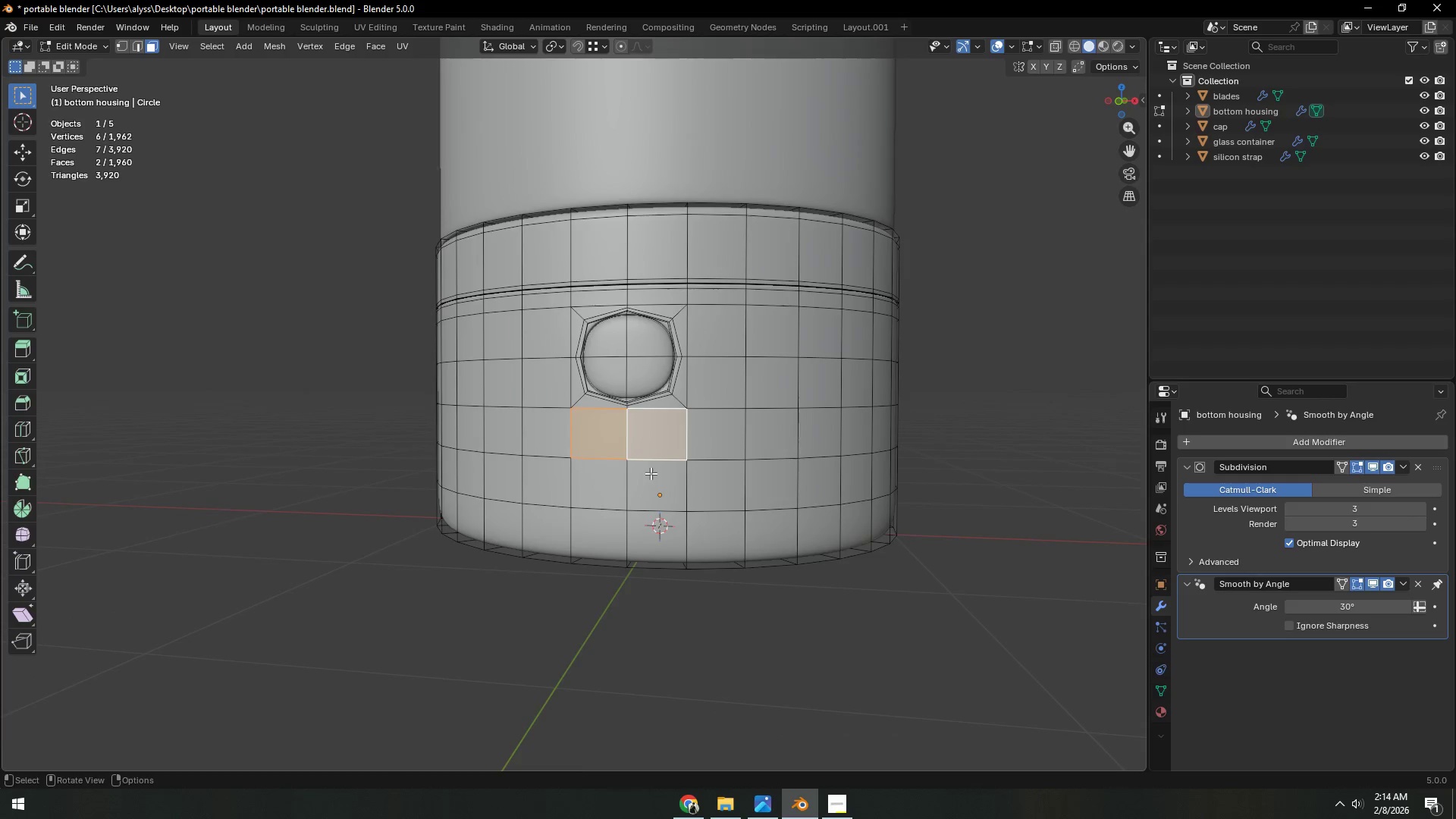 
scroll: coordinate [651, 473], scroll_direction: up, amount: 2.0
 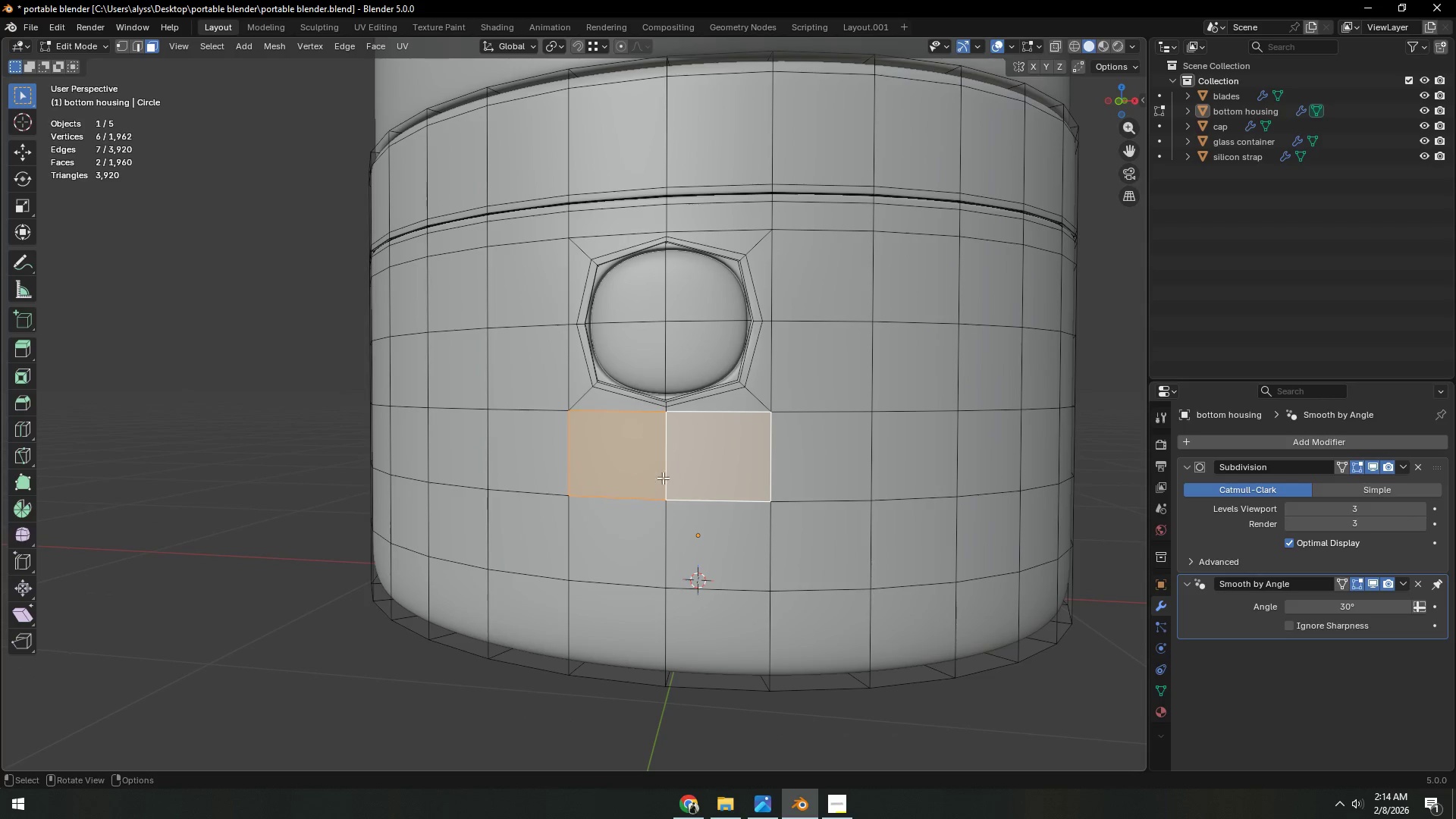 
hold_key(key=ShiftLeft, duration=0.33)
 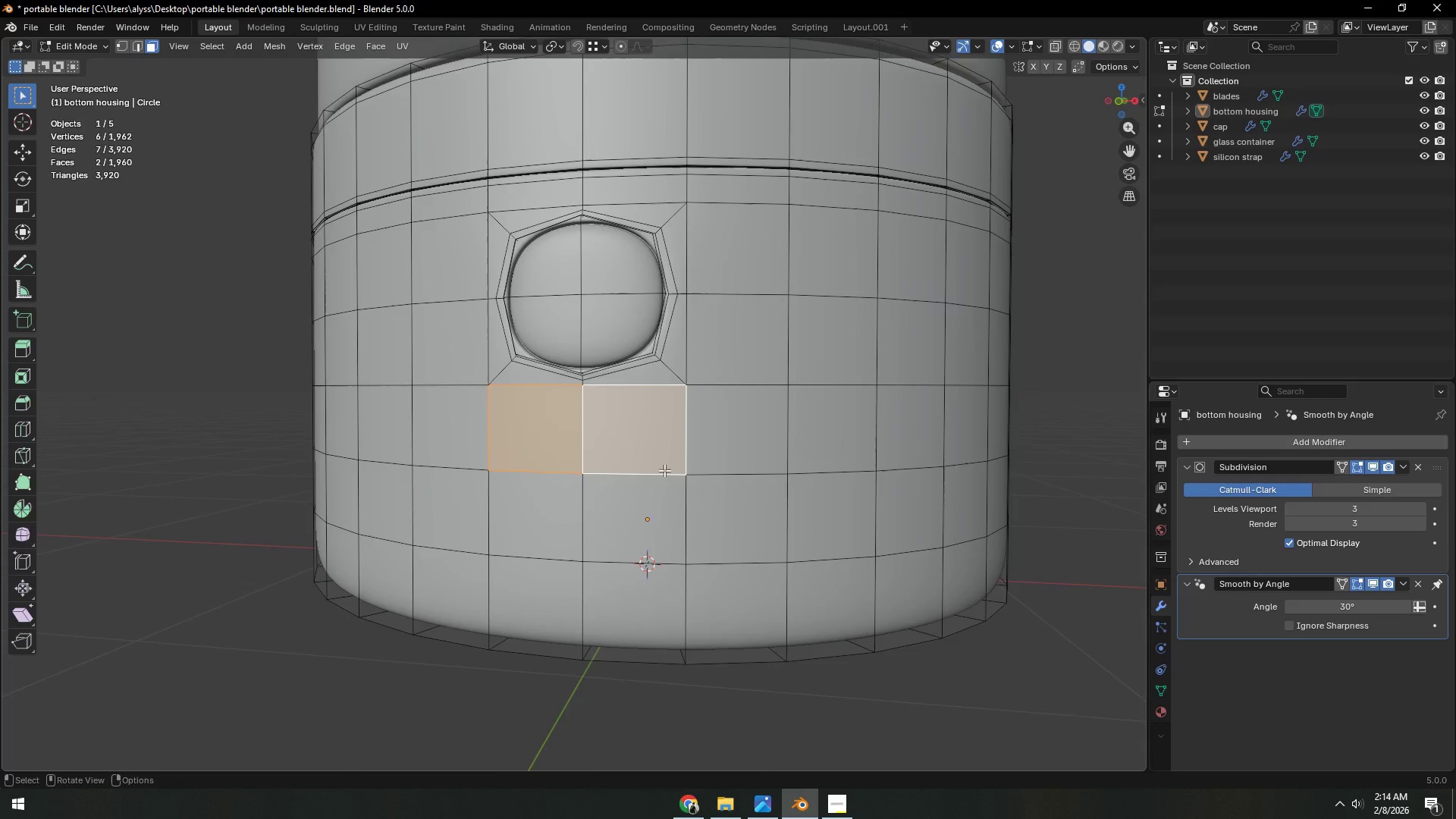 
scroll: coordinate [664, 470], scroll_direction: up, amount: 1.0
 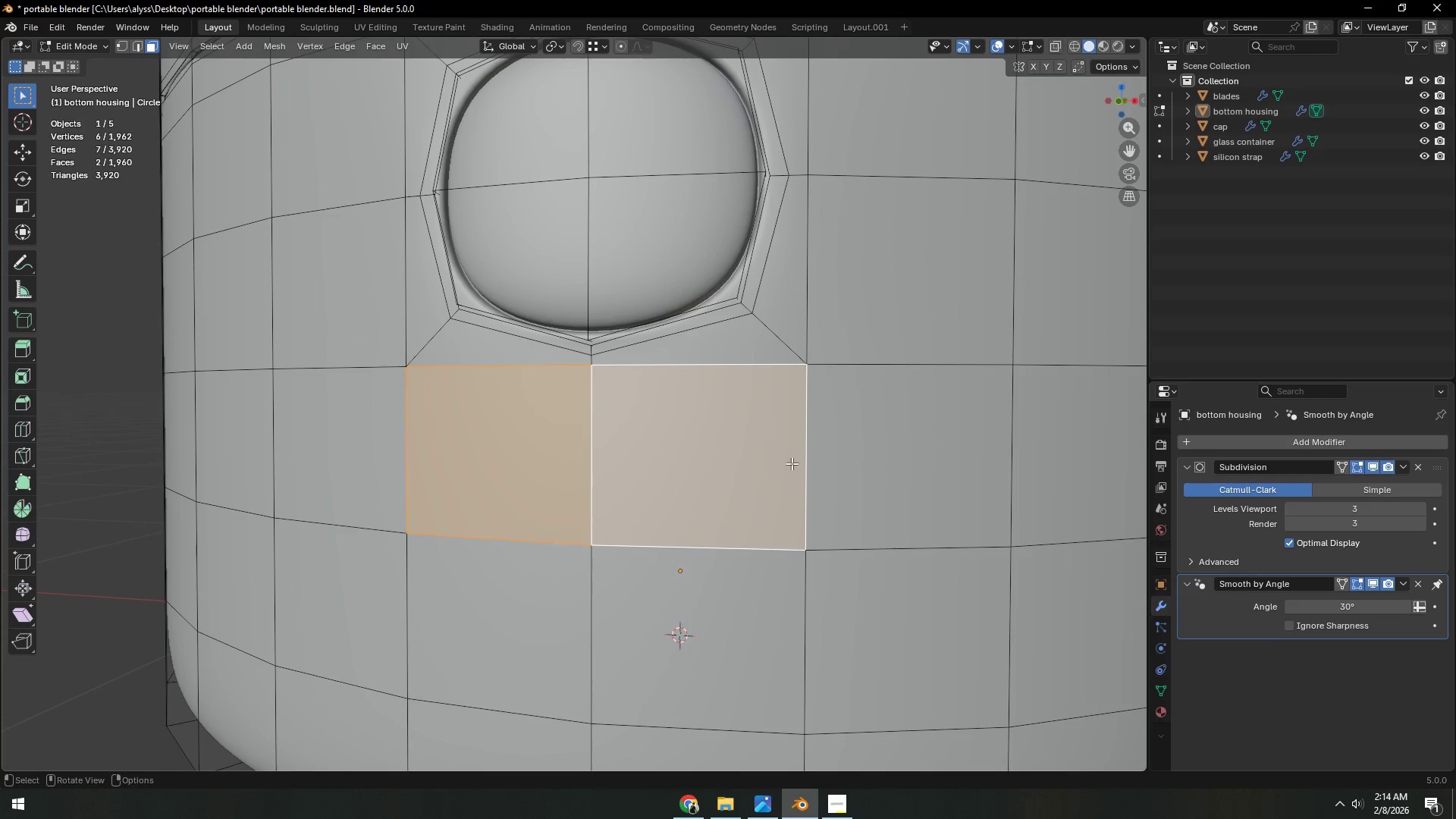 
key(I)
 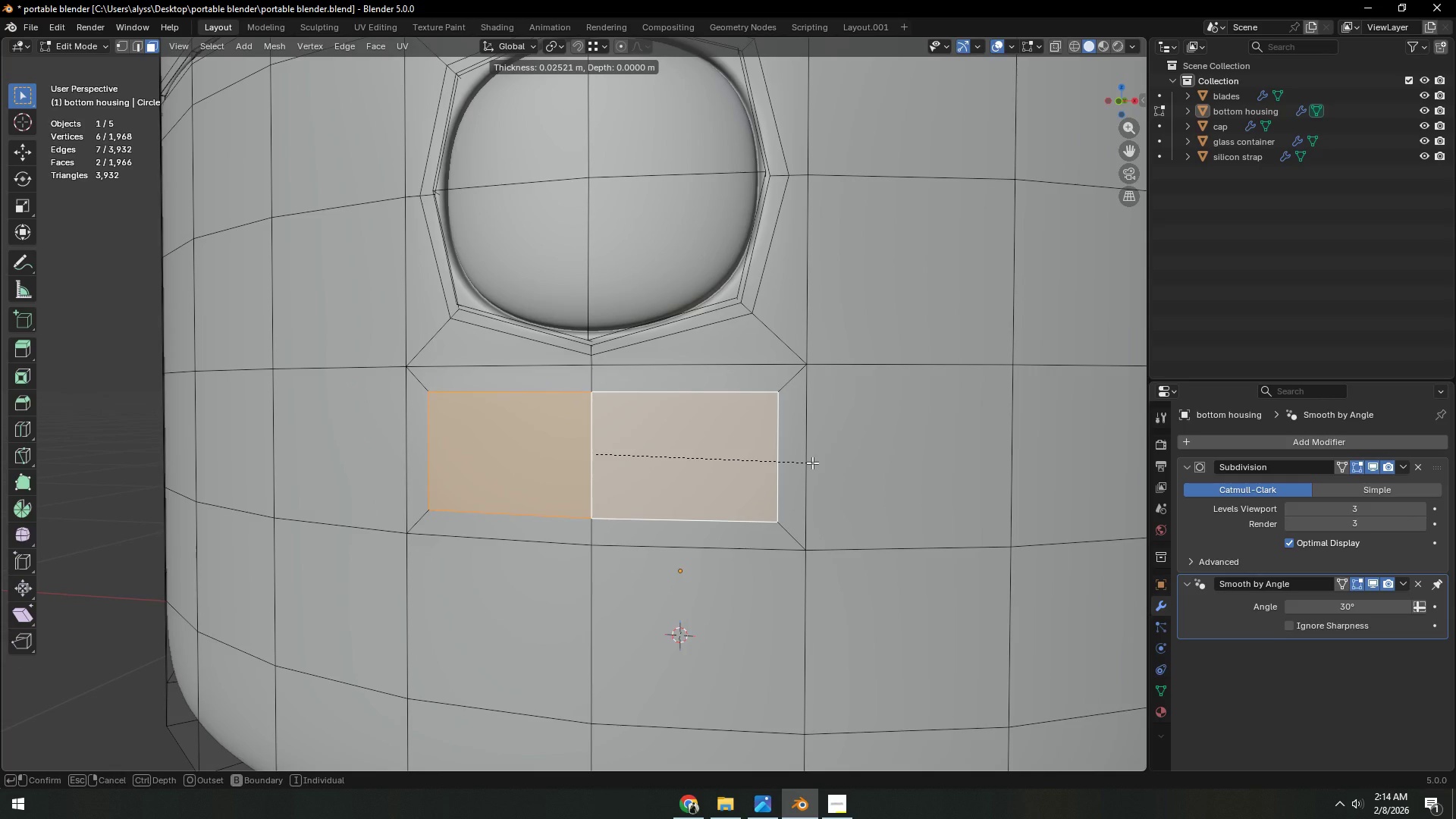 
left_click([812, 463])
 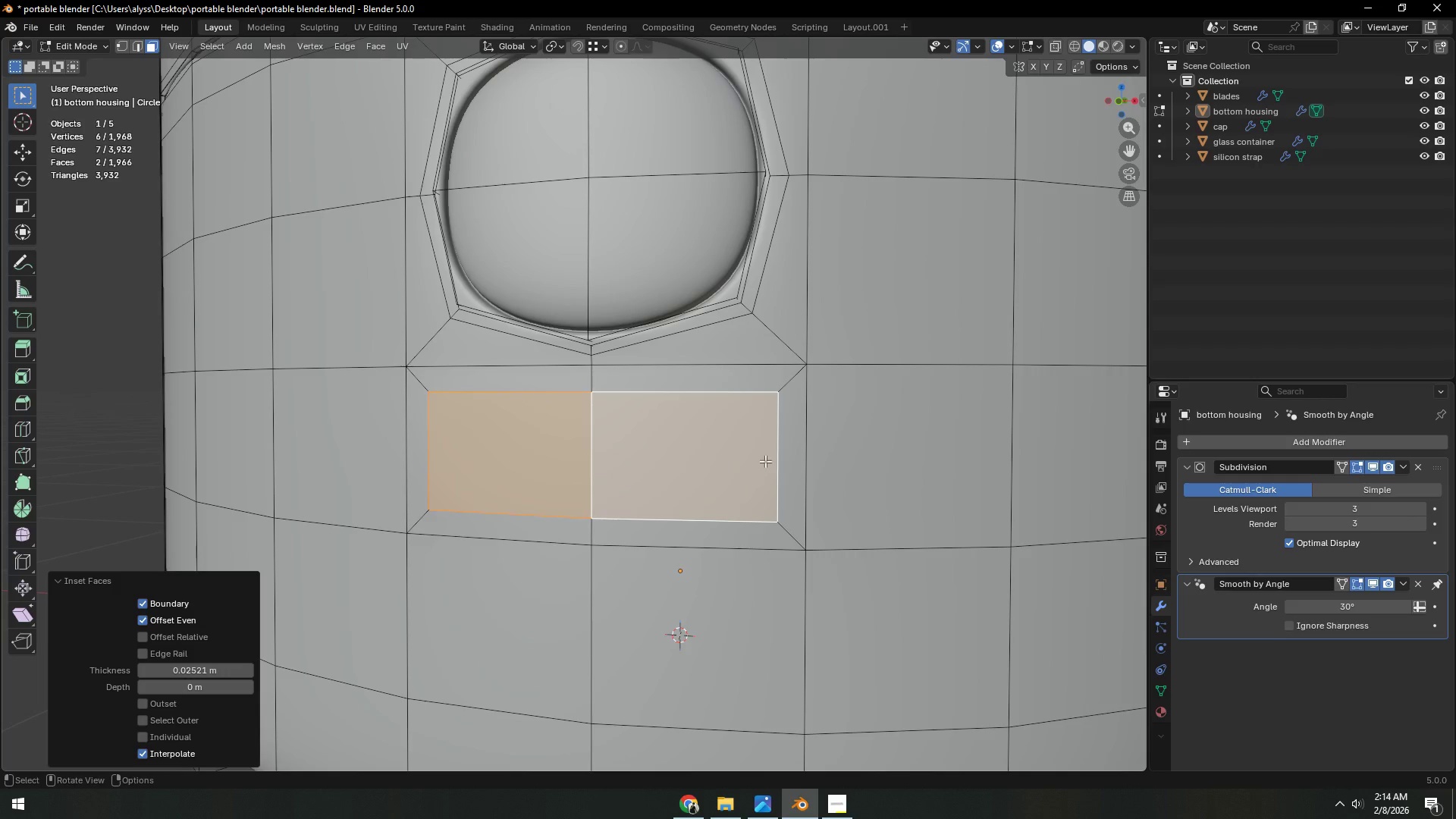 
double_click([756, 461])
 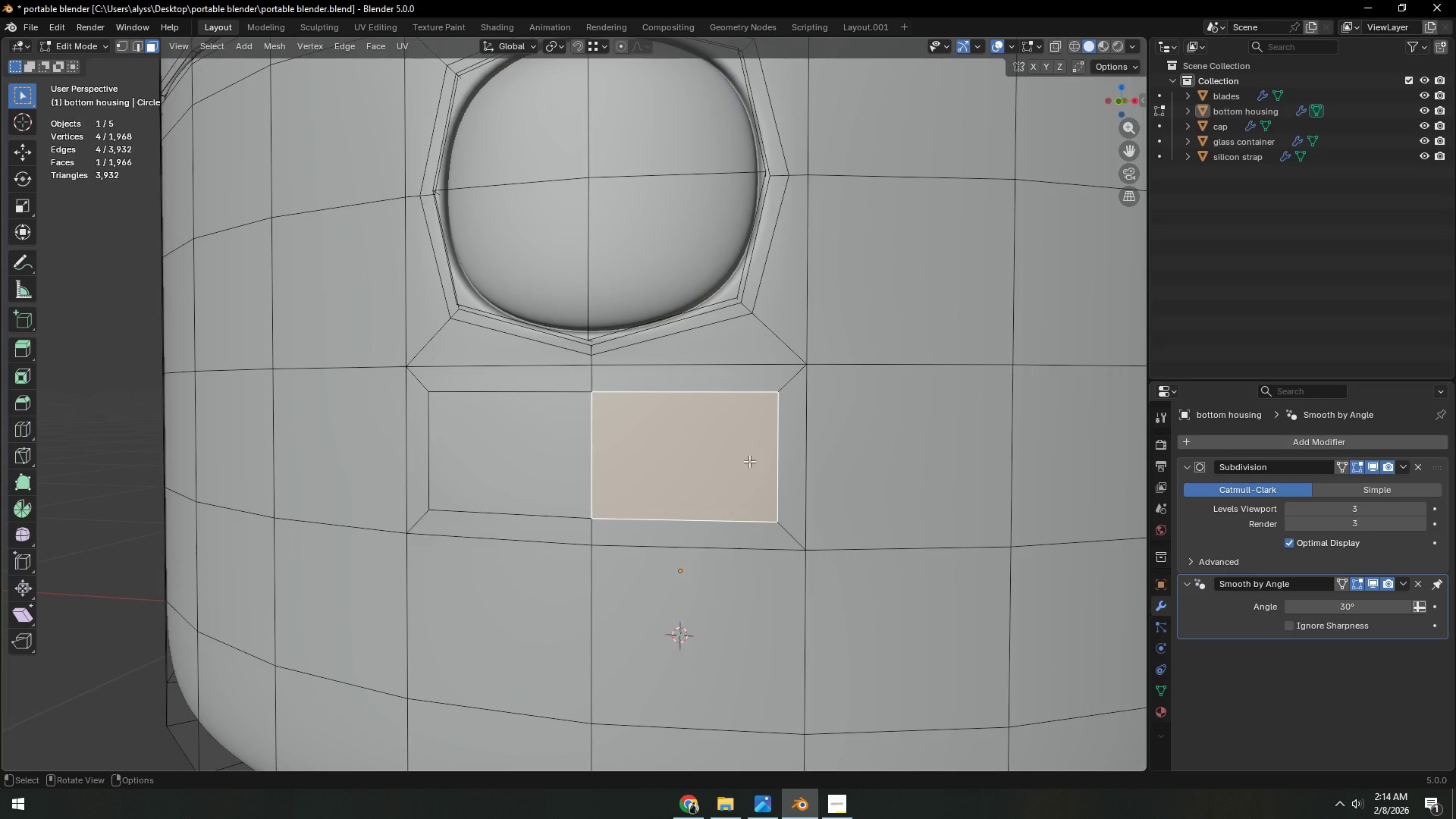 
key(Shift+ShiftLeft)
 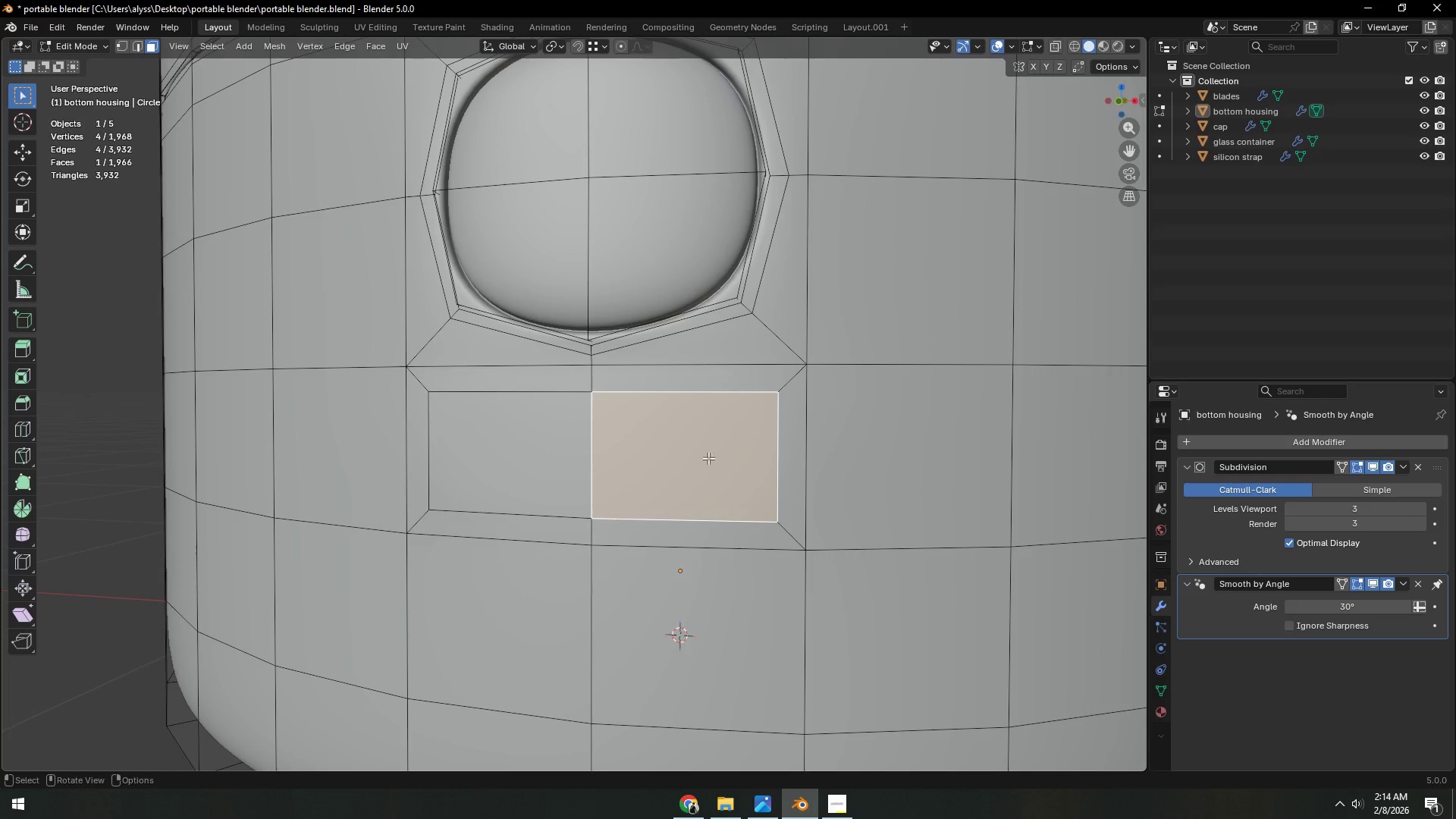 
key(2)
 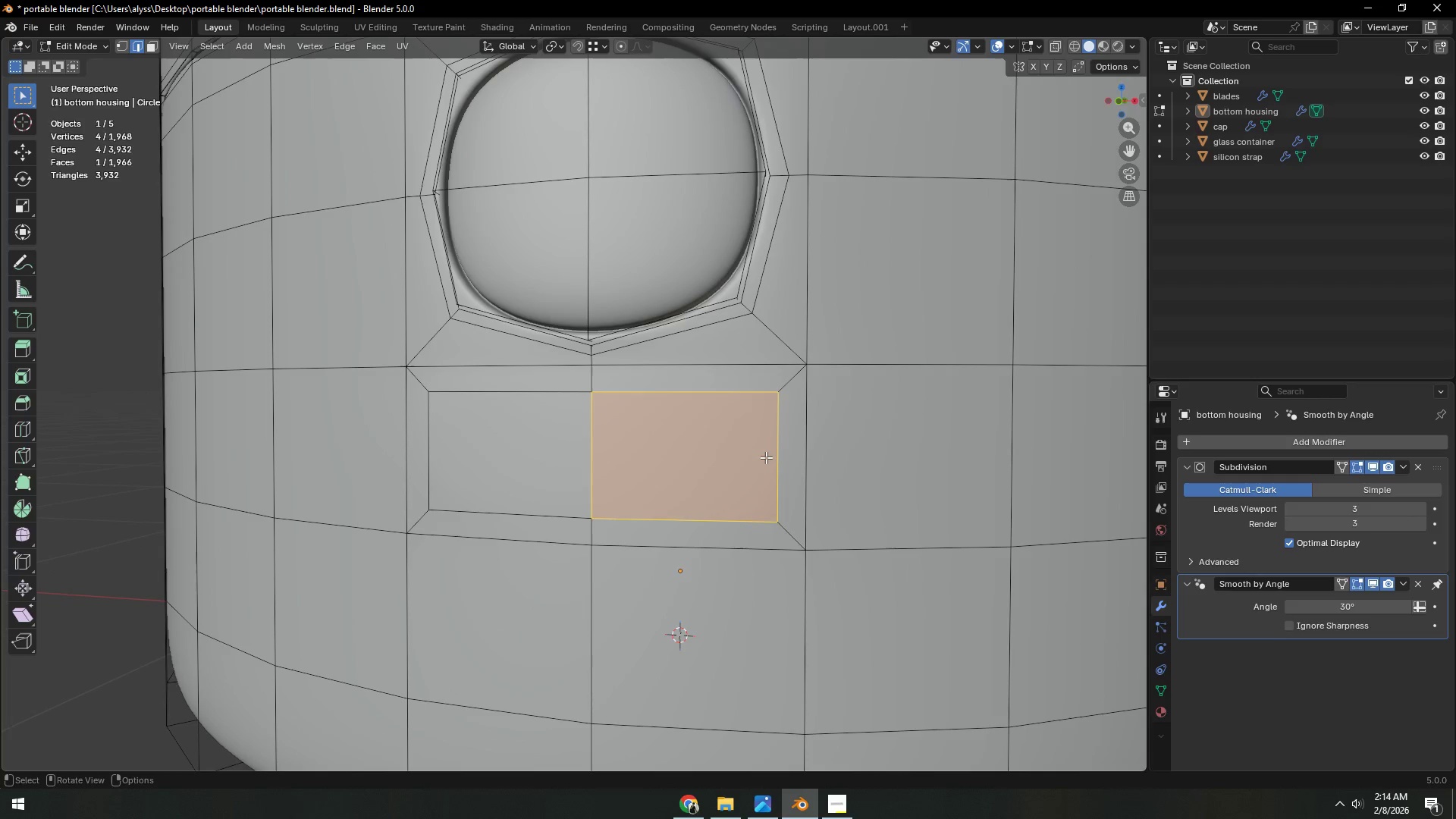 
left_click([766, 457])
 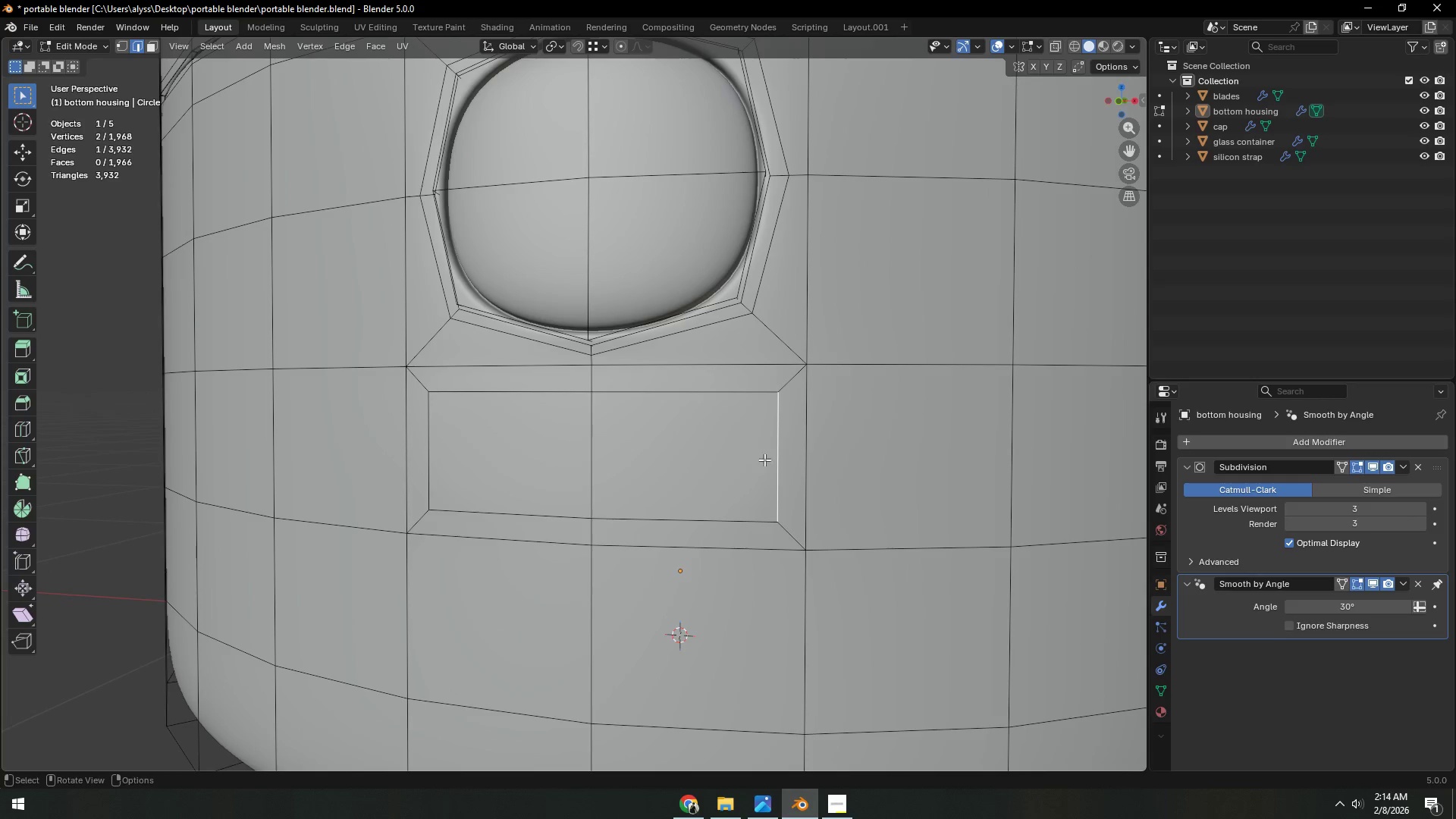 
type(gg)
 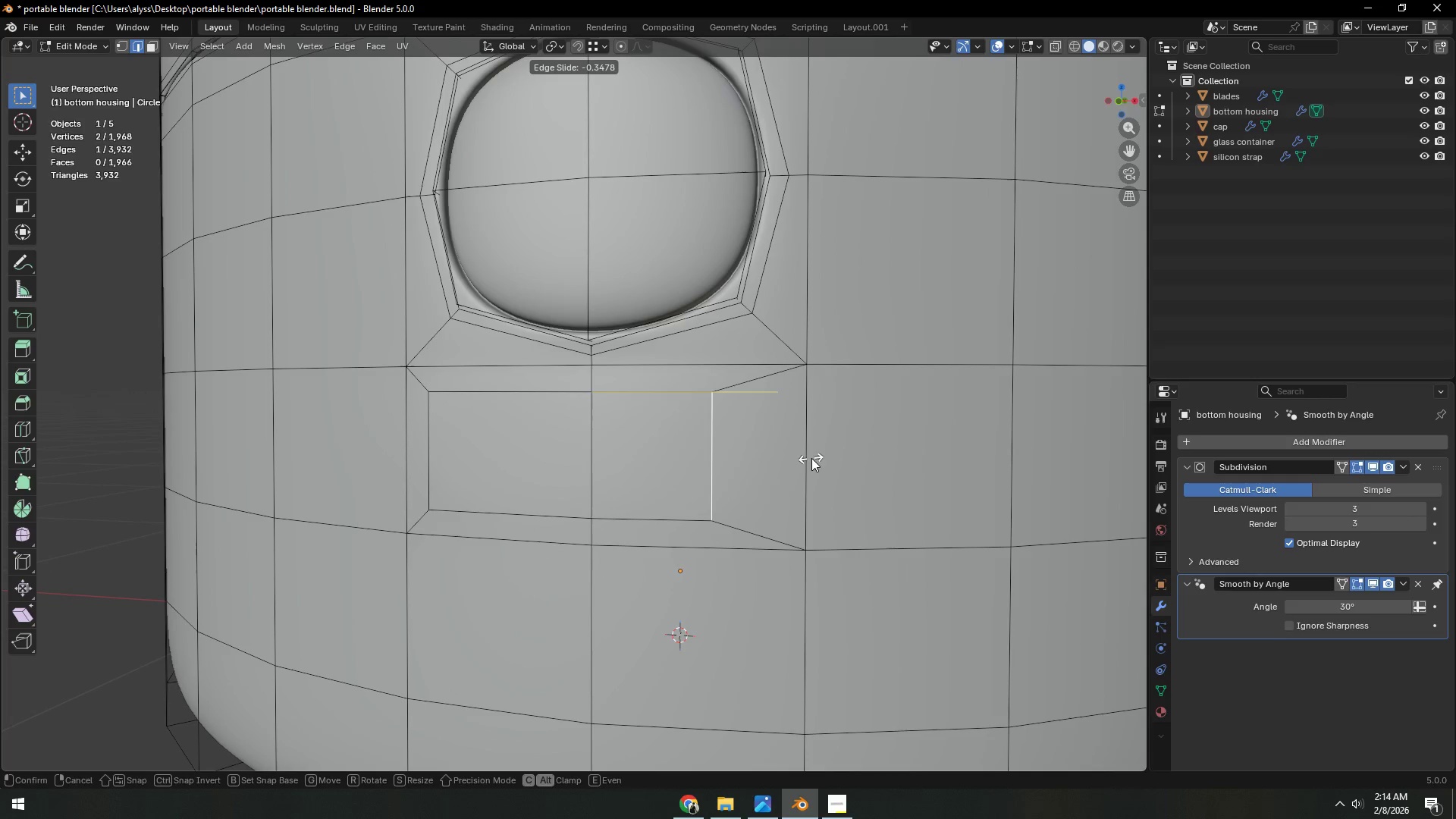 
left_click([817, 458])
 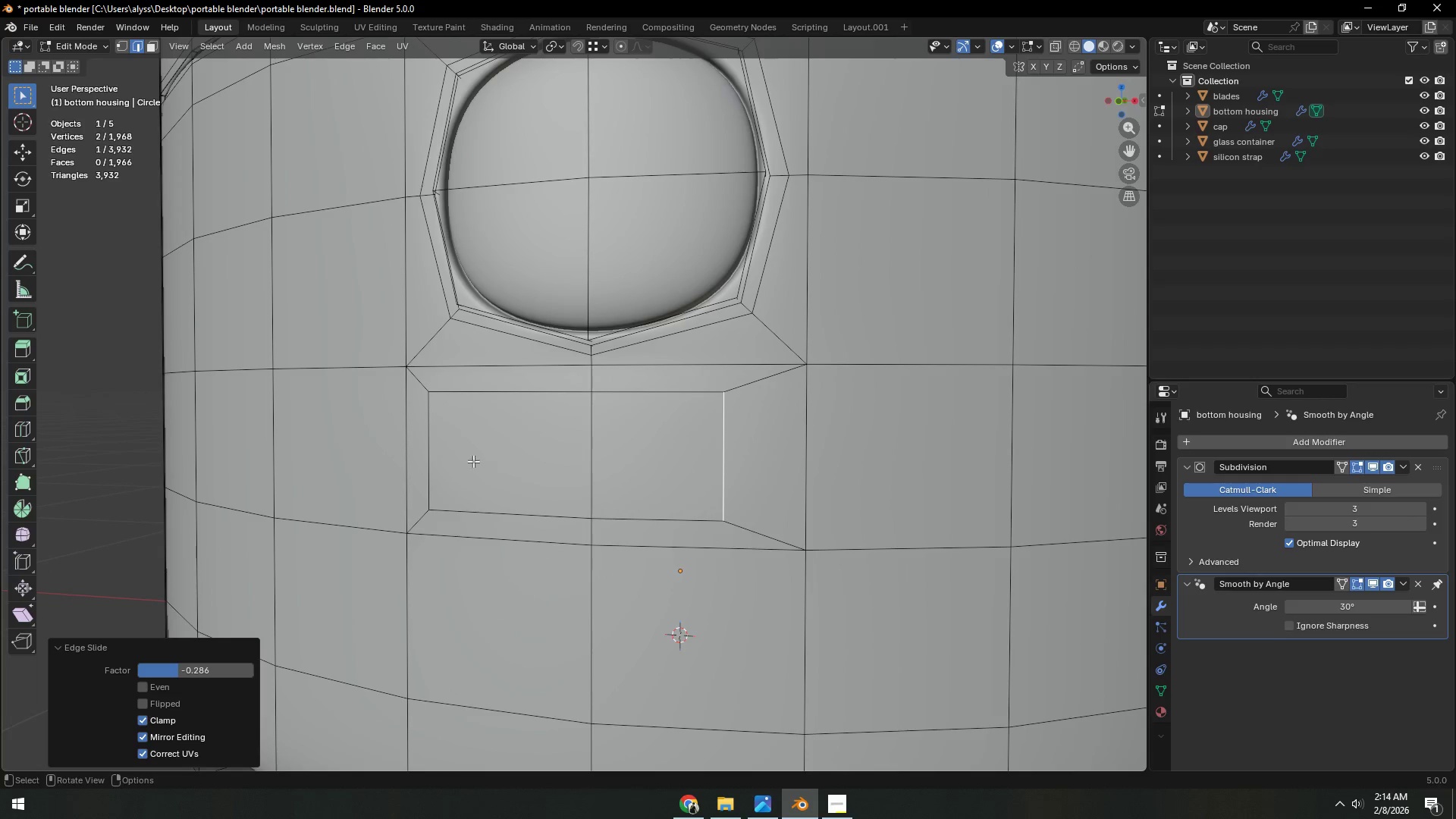 
left_click([444, 457])
 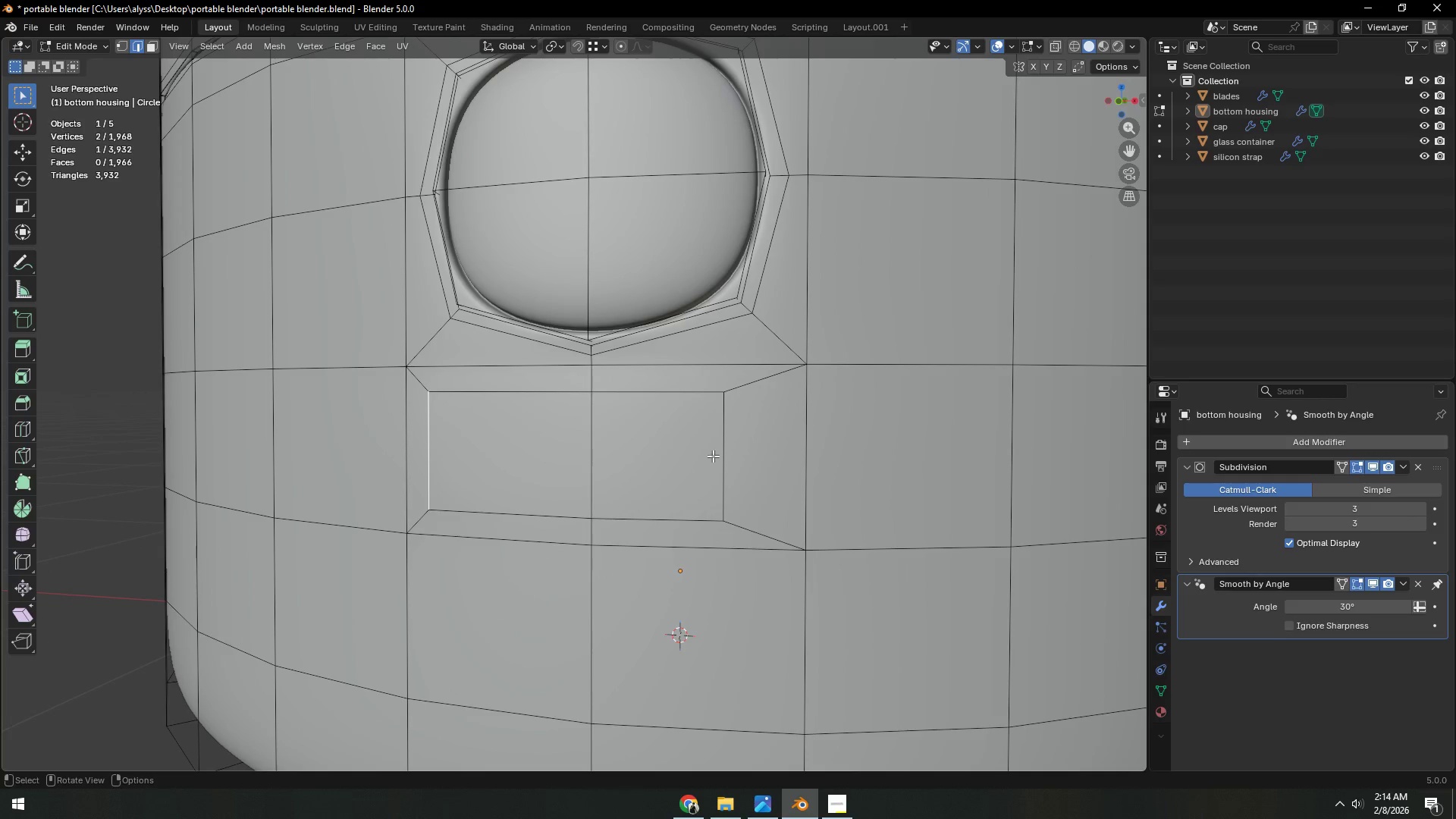 
type(gg)
 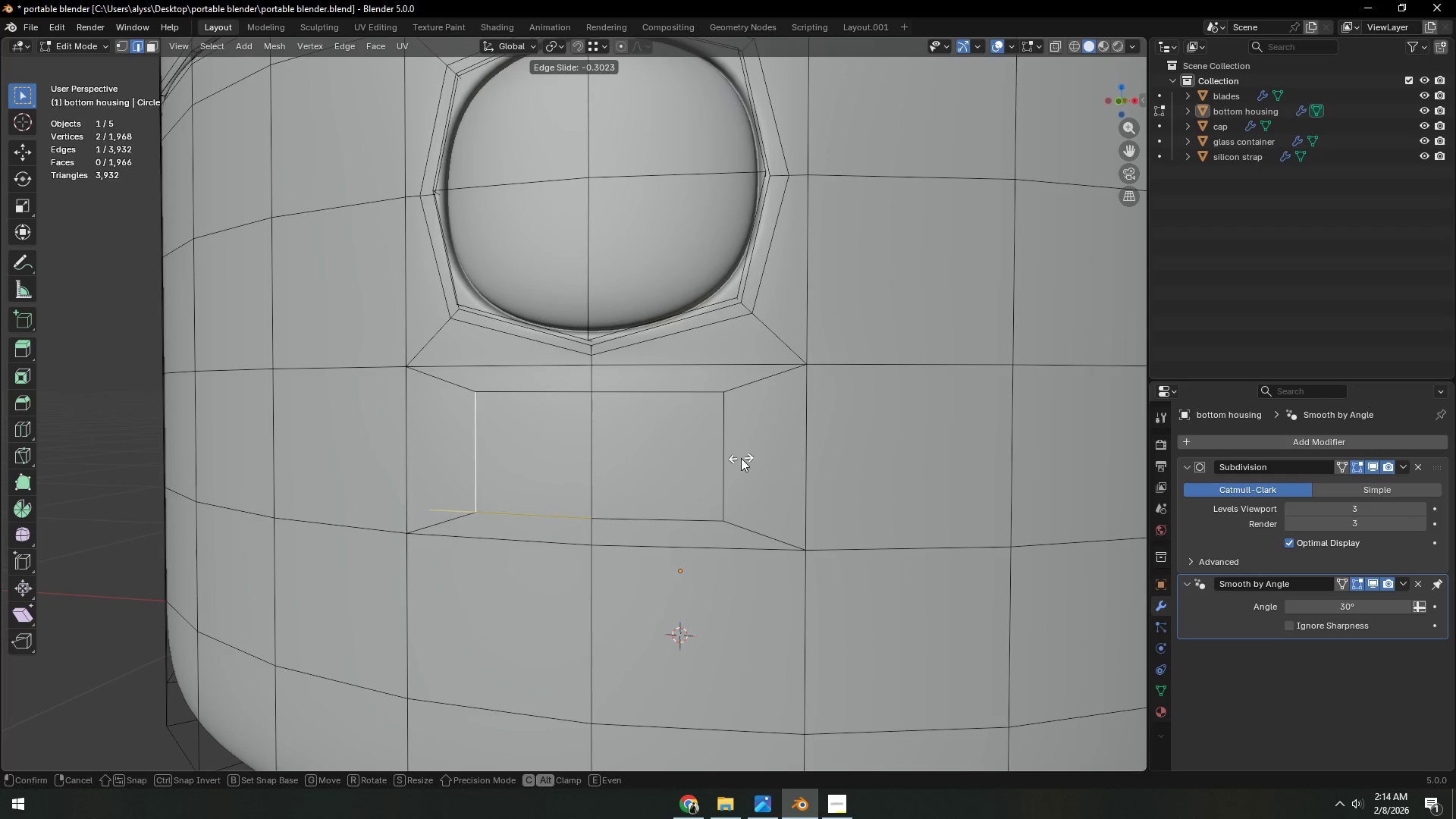 
left_click([741, 458])
 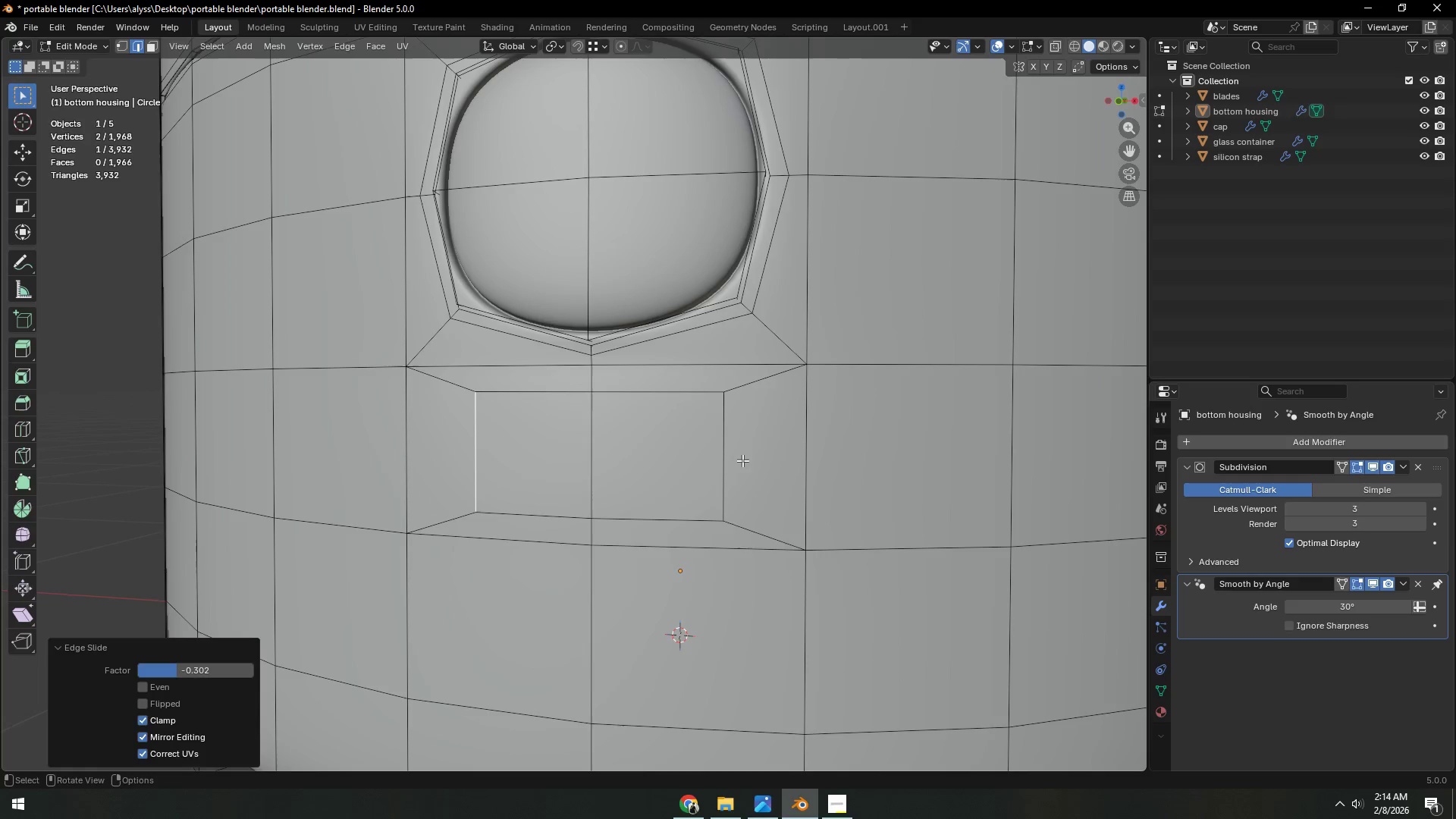 
key(Tab)
 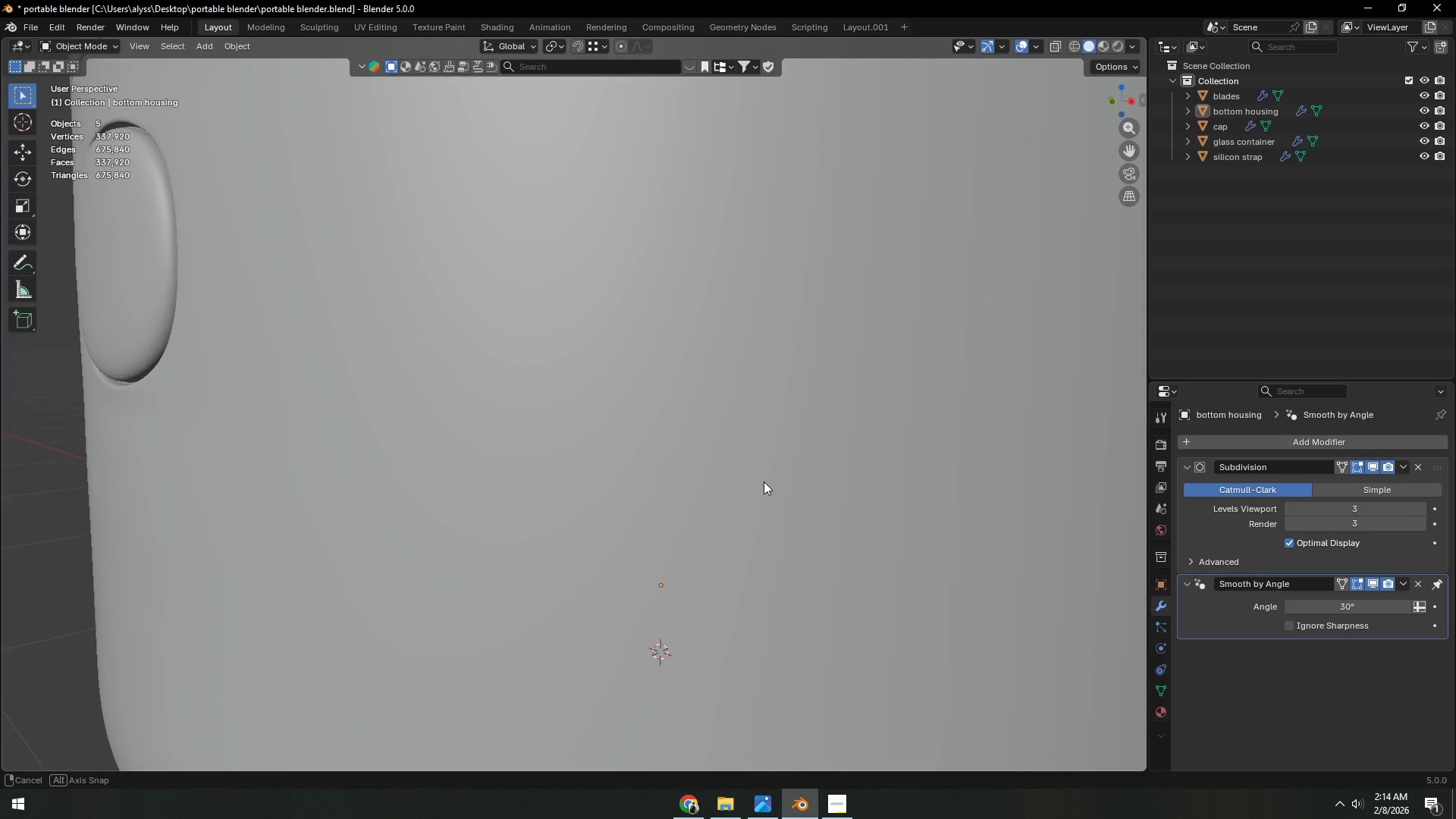 
scroll: coordinate [721, 482], scroll_direction: down, amount: 3.0
 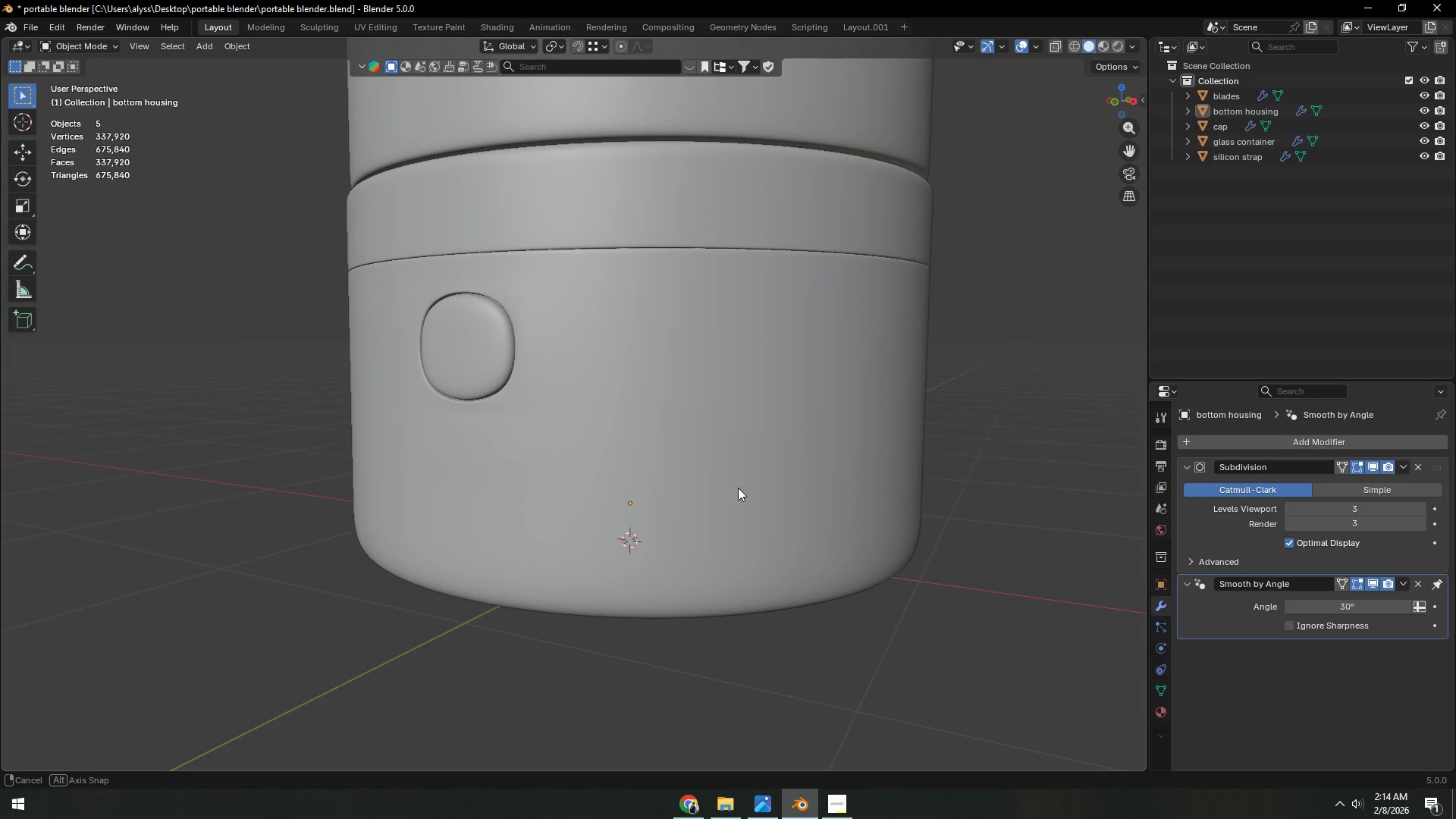 
key(Tab)
 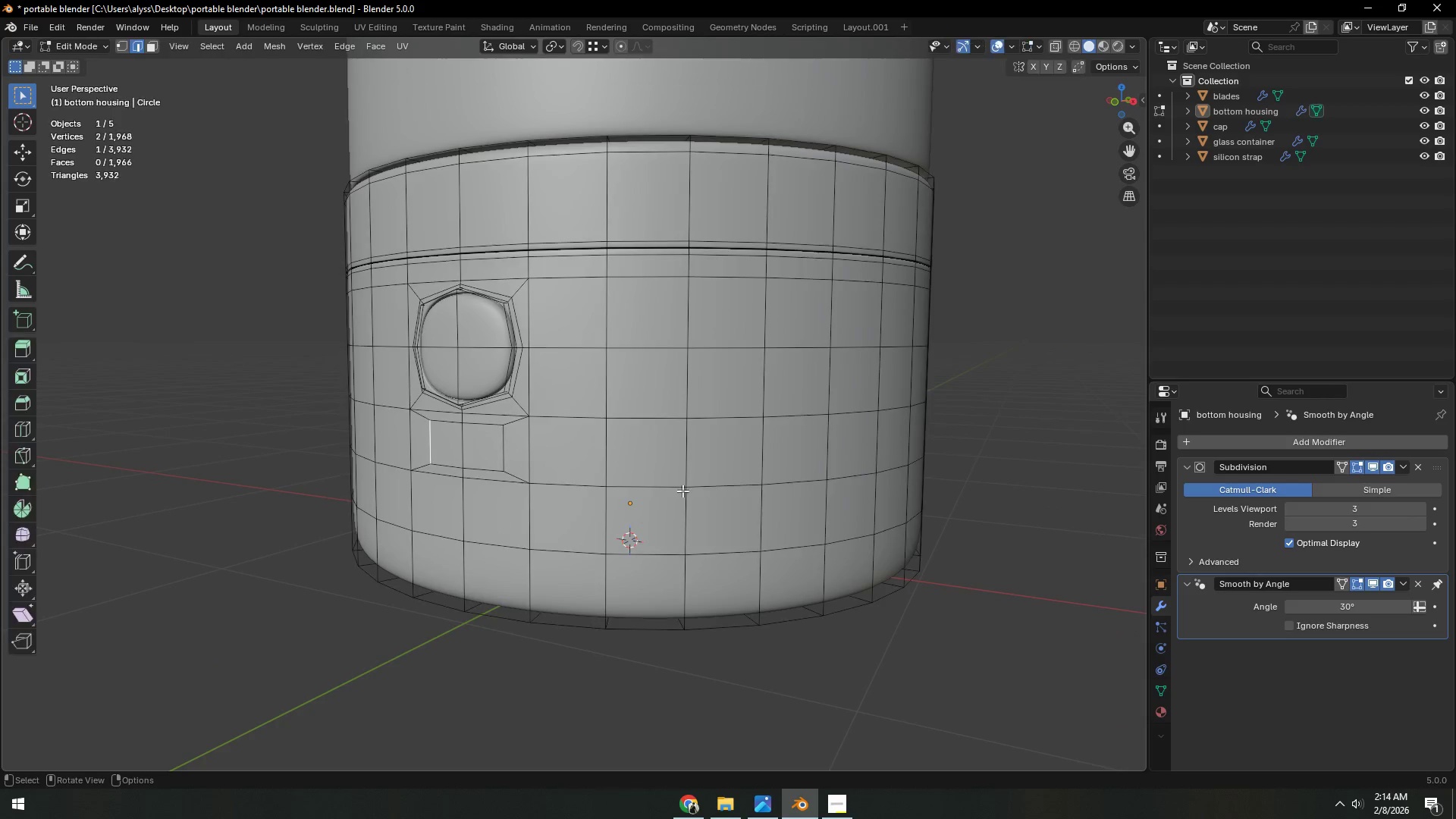 
key(Shift+ShiftLeft)
 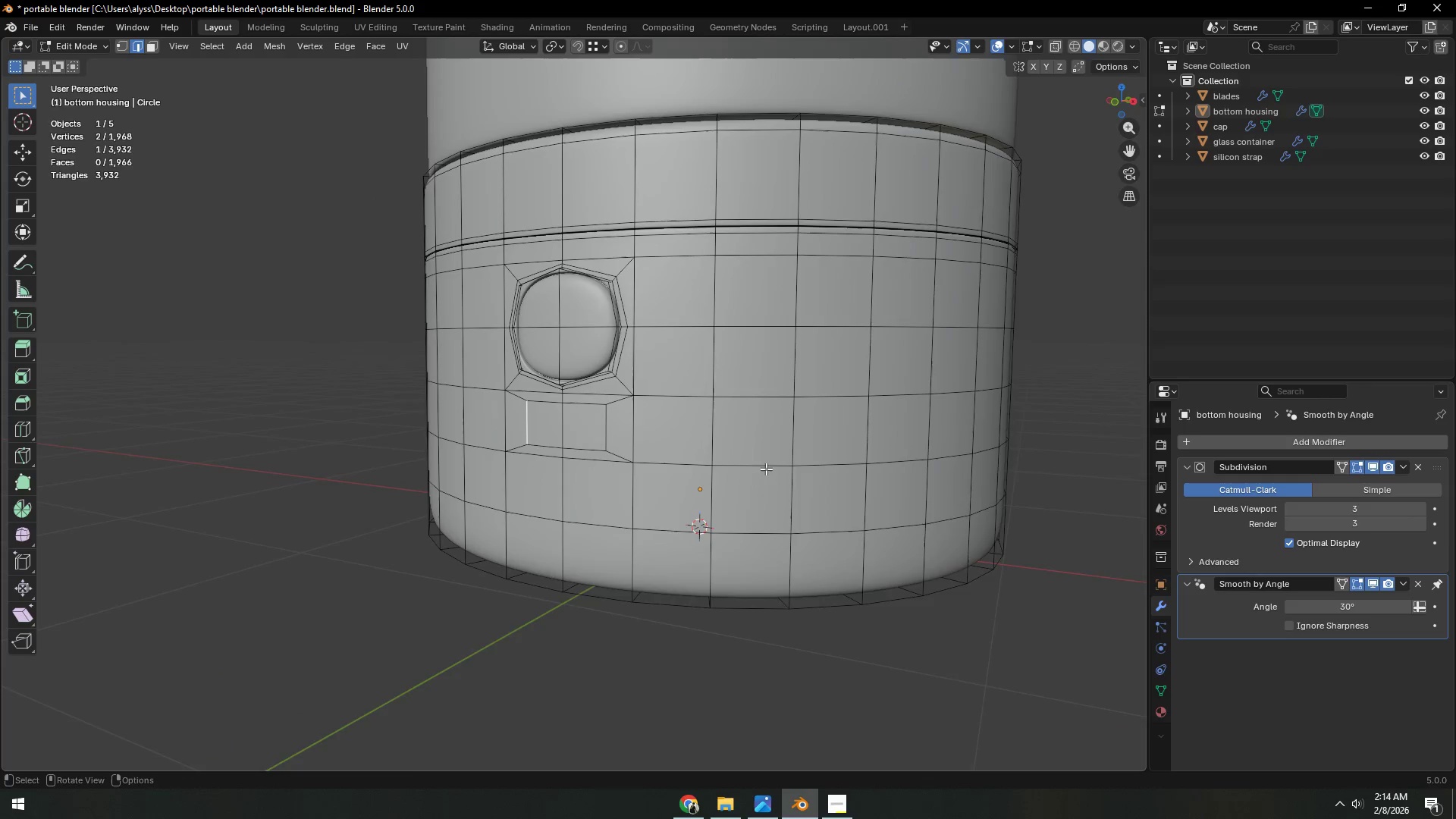 
key(Shift+ShiftLeft)
 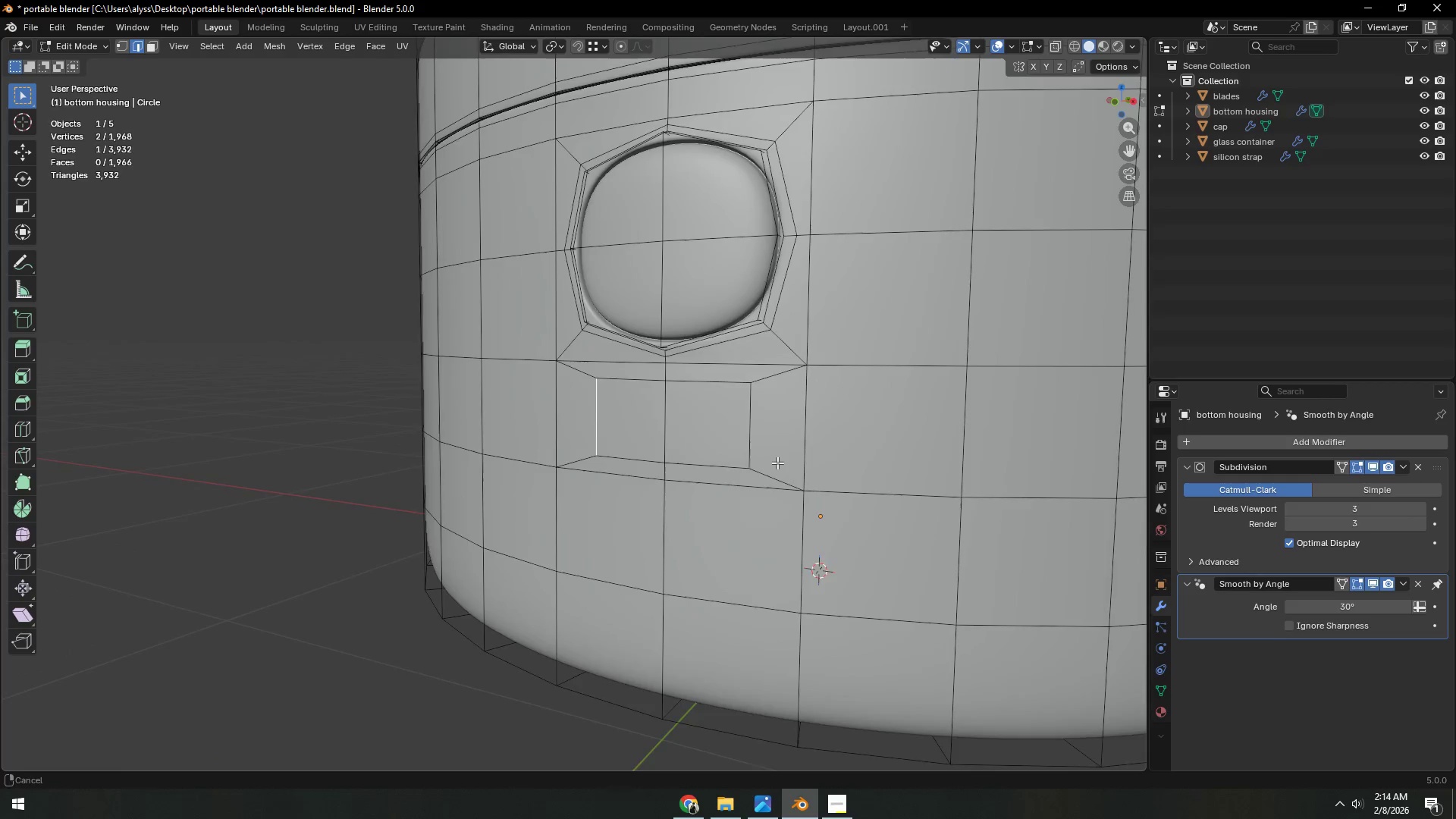 
scroll: coordinate [777, 463], scroll_direction: up, amount: 4.0
 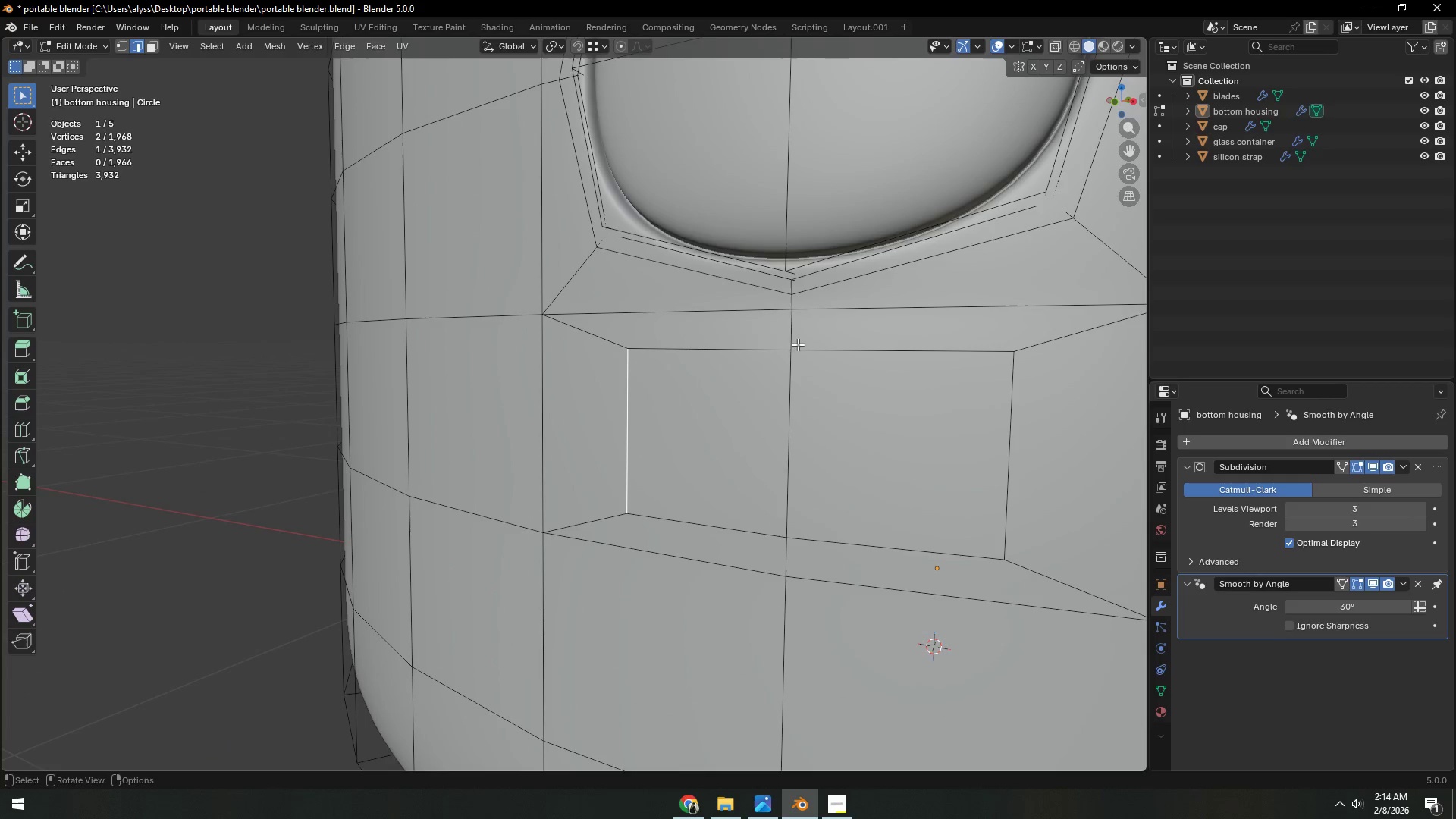 
key(1)
 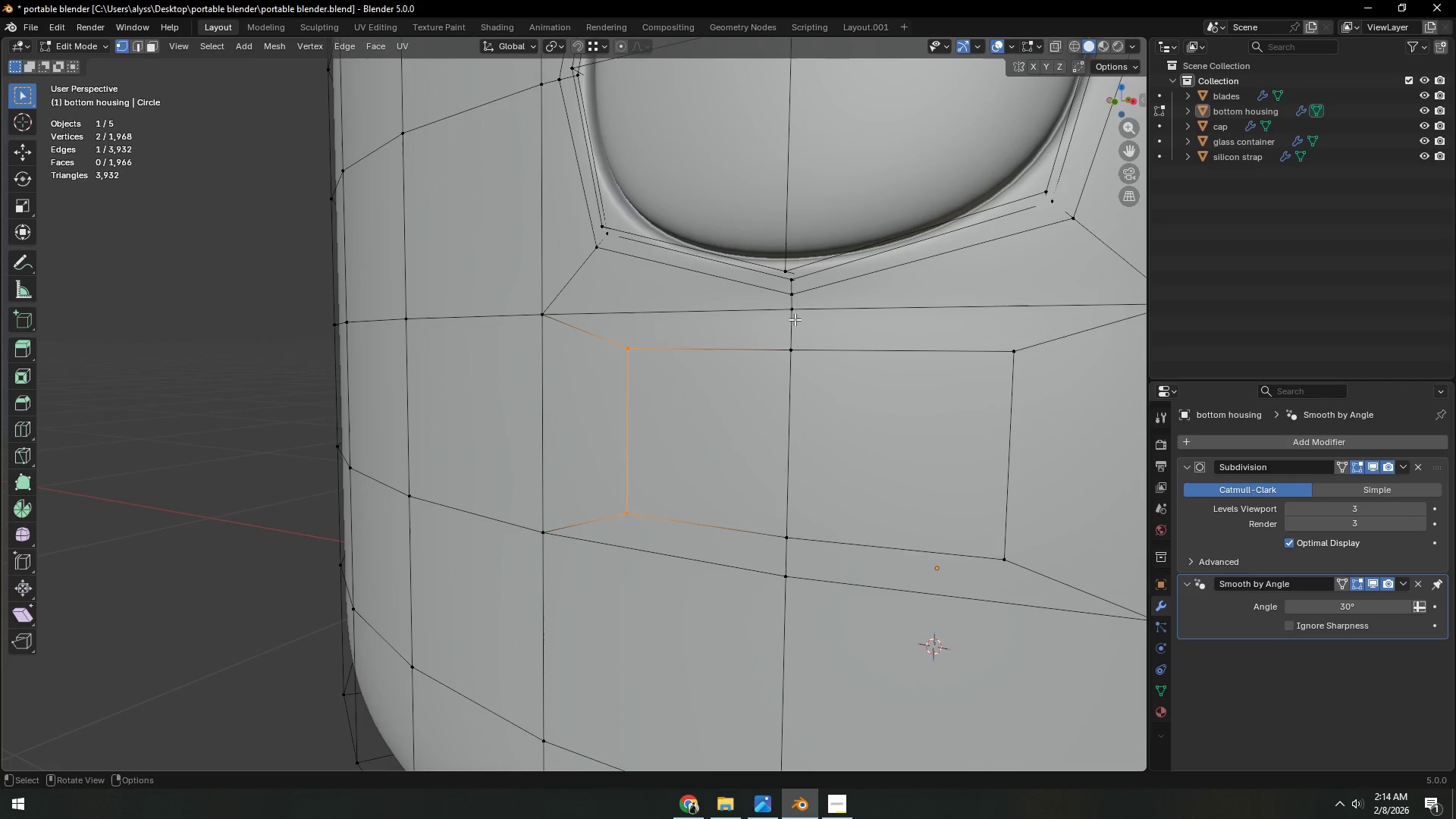 
left_click([794, 318])
 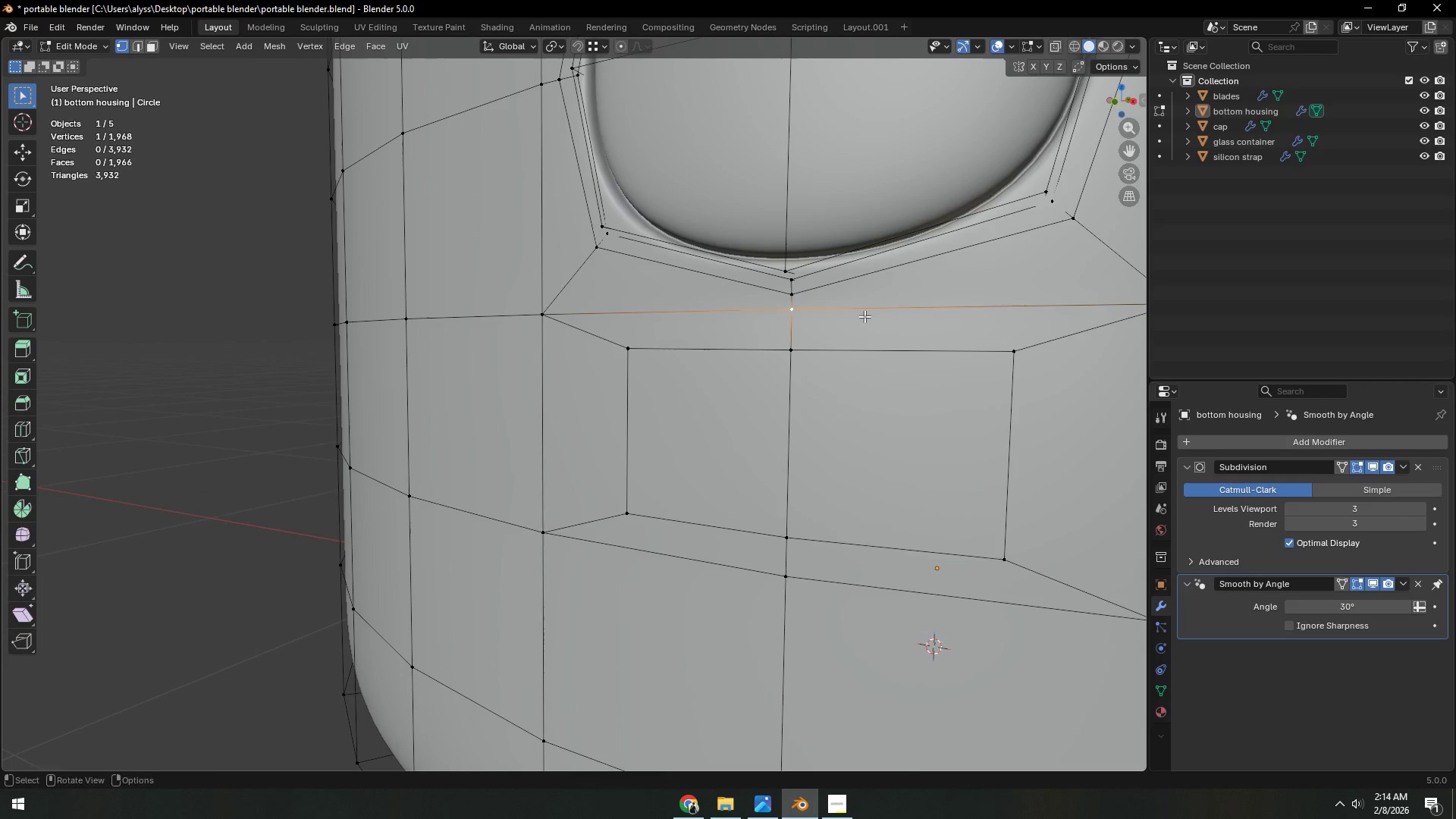 
type(gg)
 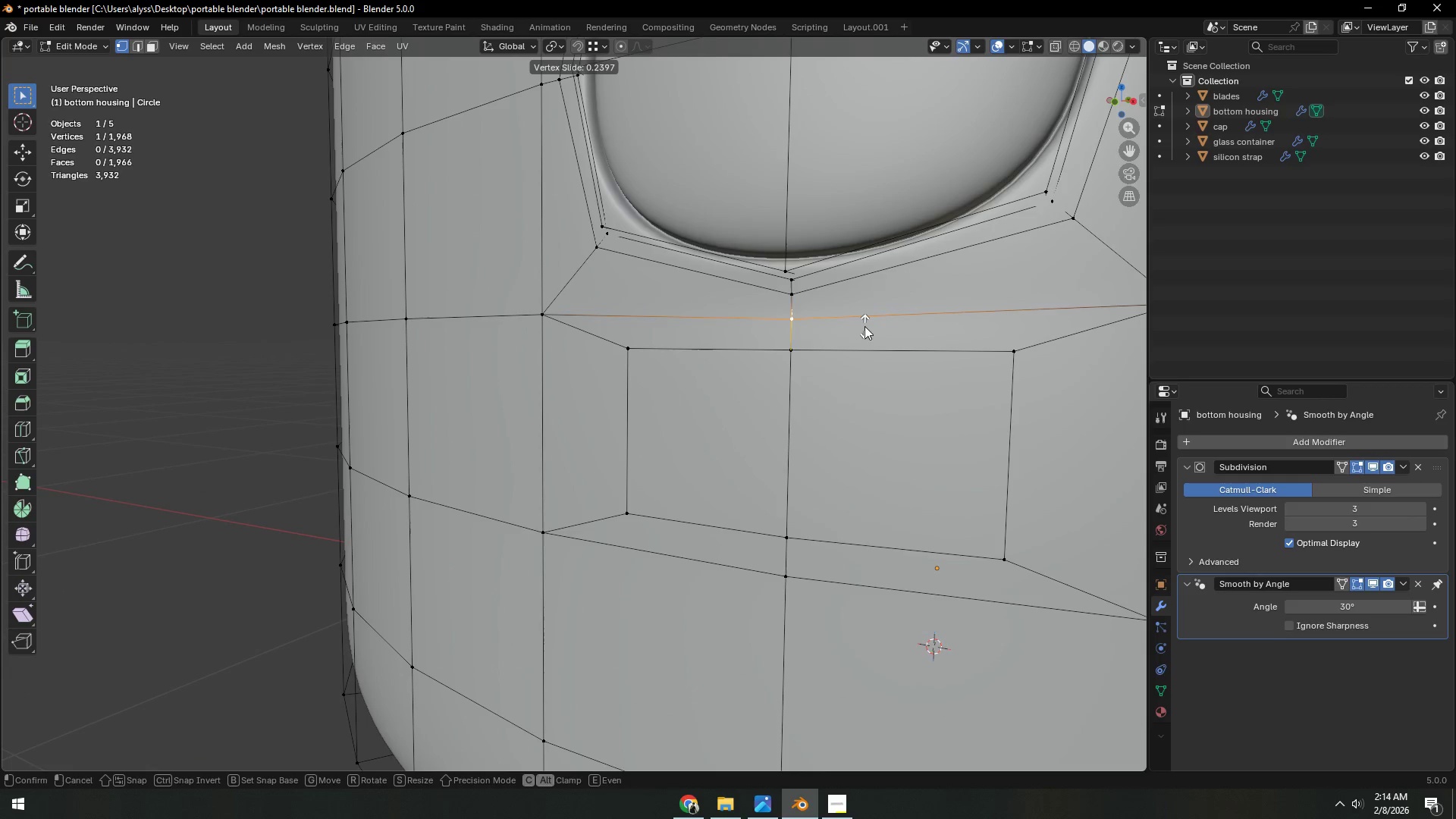 
left_click([865, 328])
 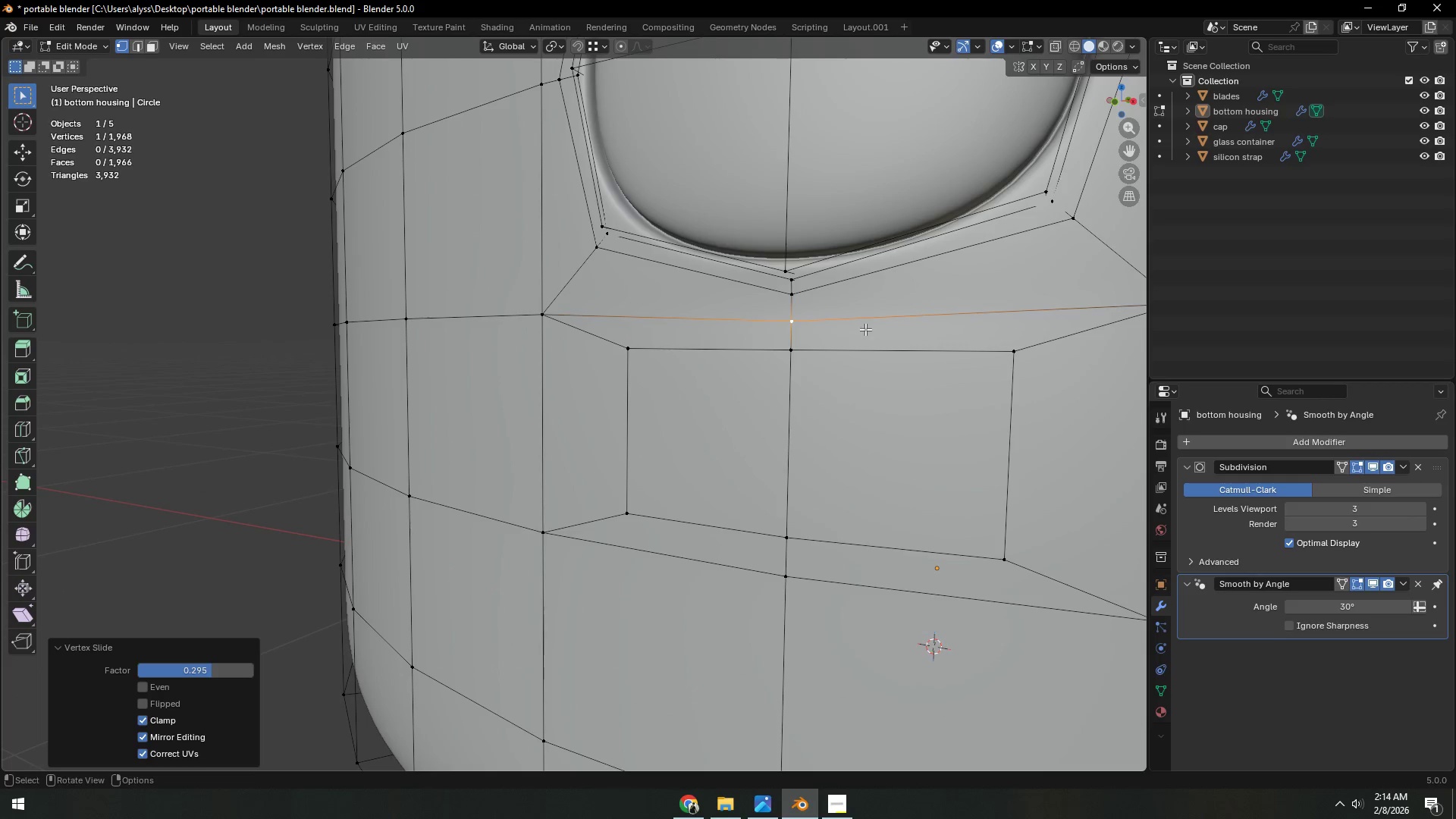 
scroll: coordinate [865, 335], scroll_direction: down, amount: 2.0
 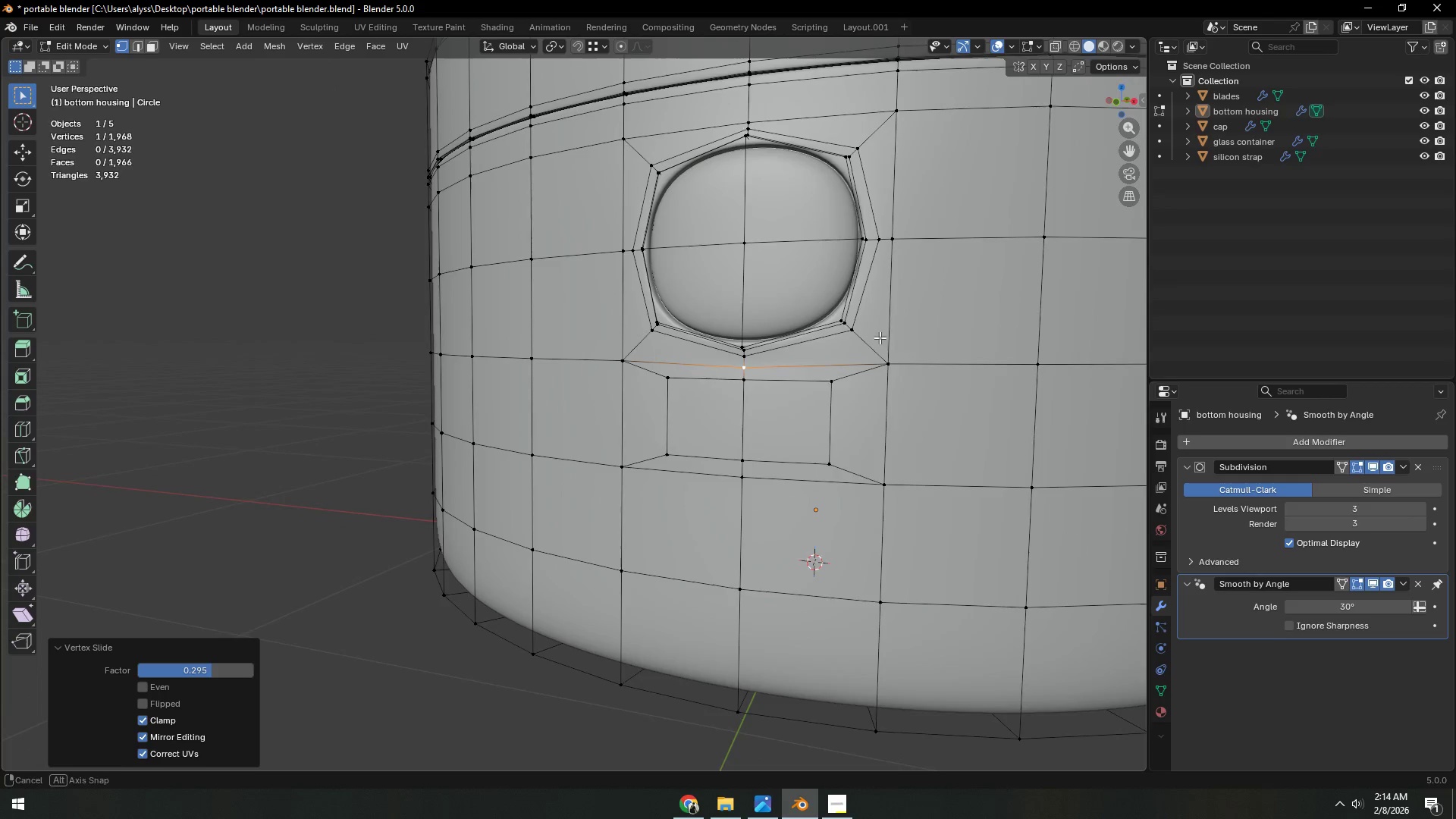 
key(Tab)
 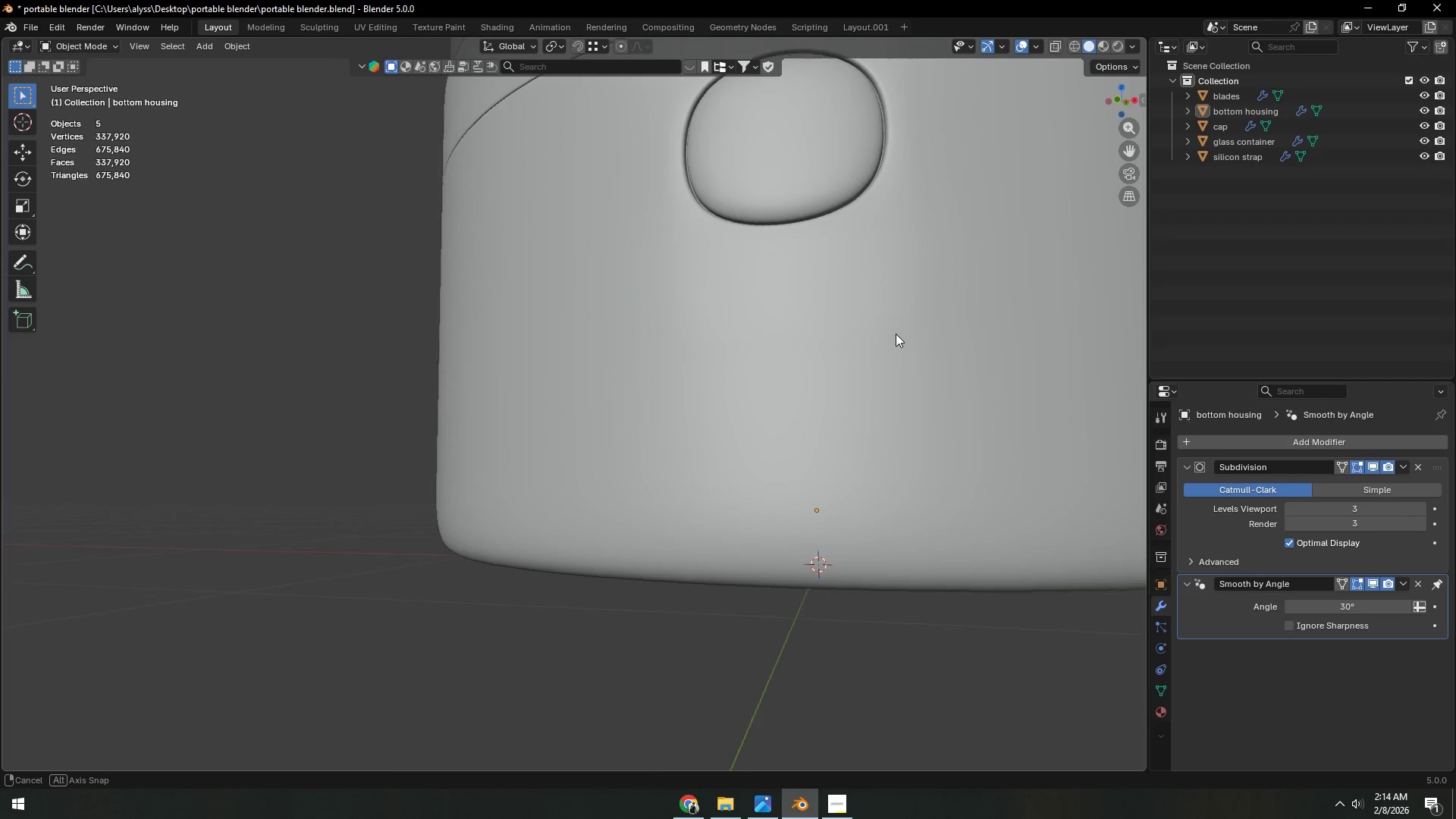 
key(Tab)
 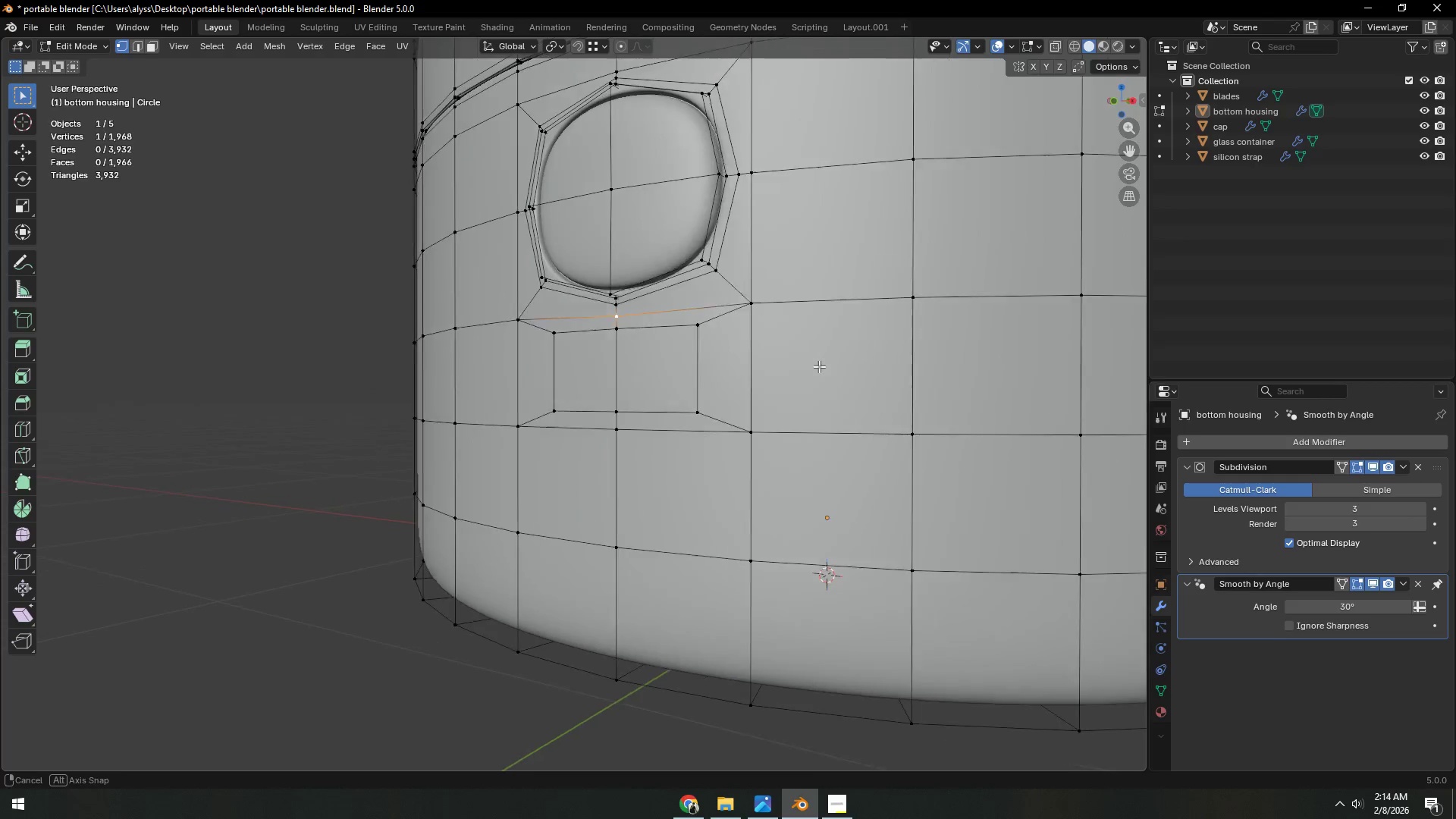 
key(2)
 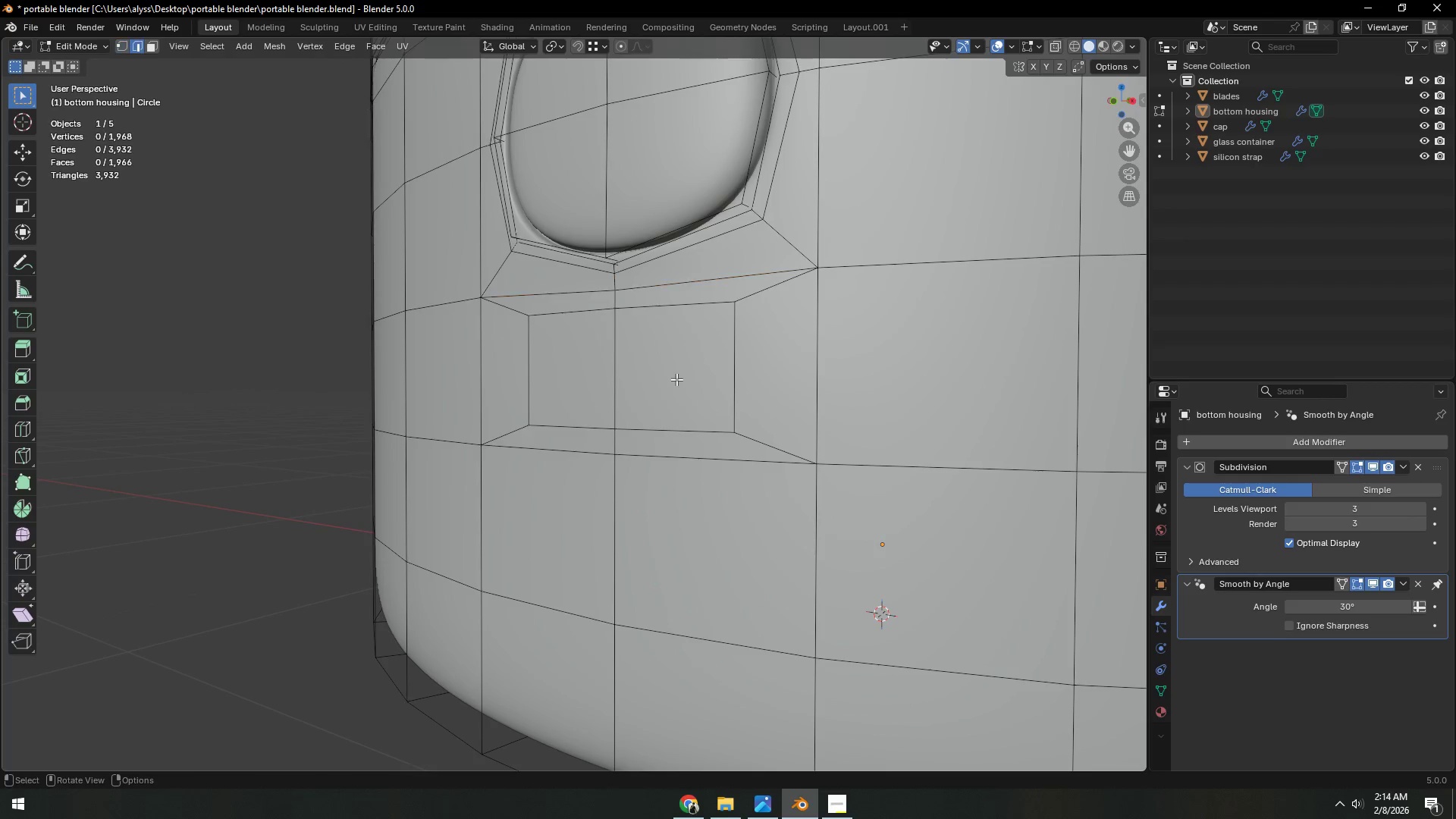 
scroll: coordinate [799, 376], scroll_direction: up, amount: 1.0
 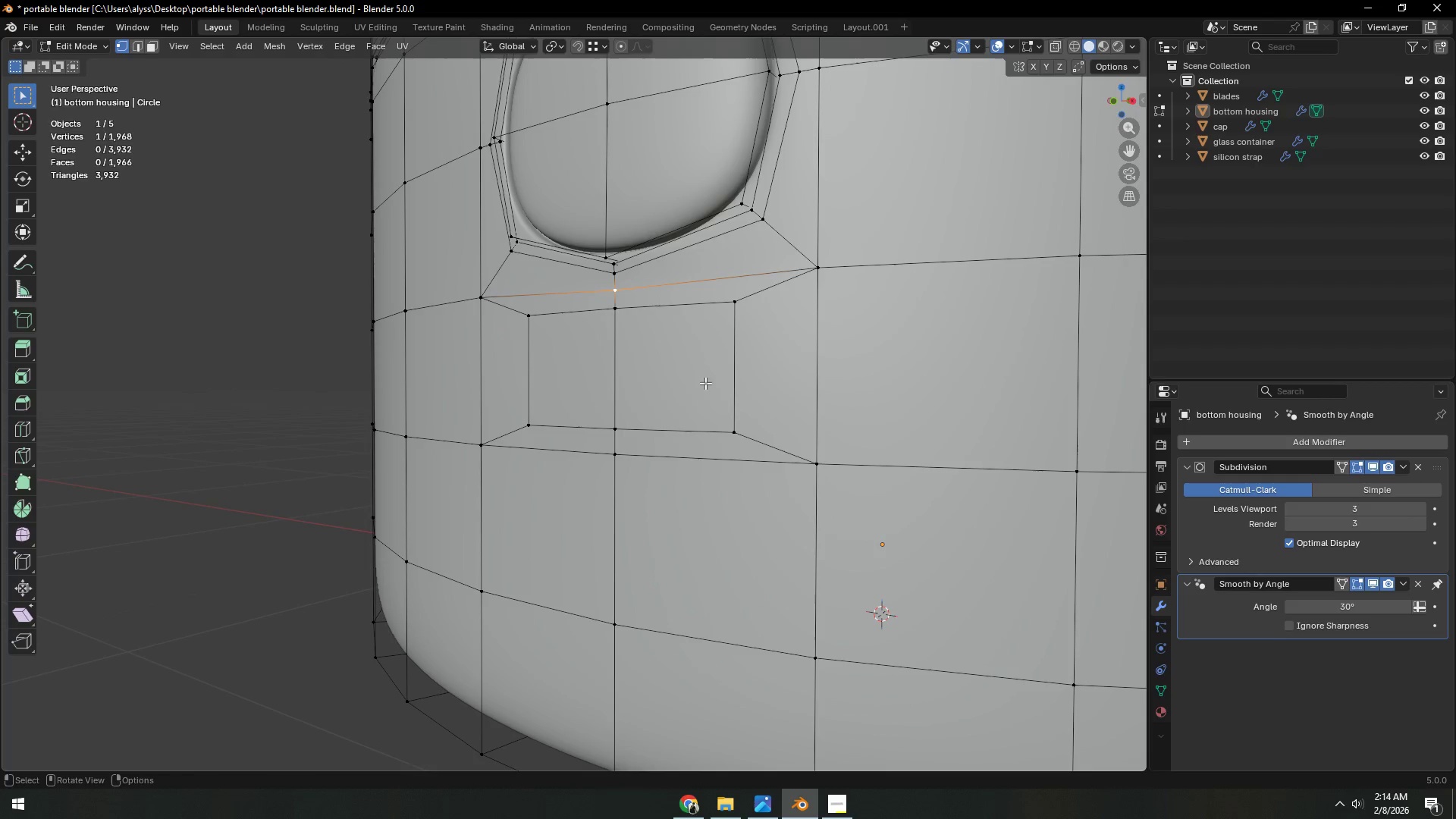 
left_click([676, 379])
 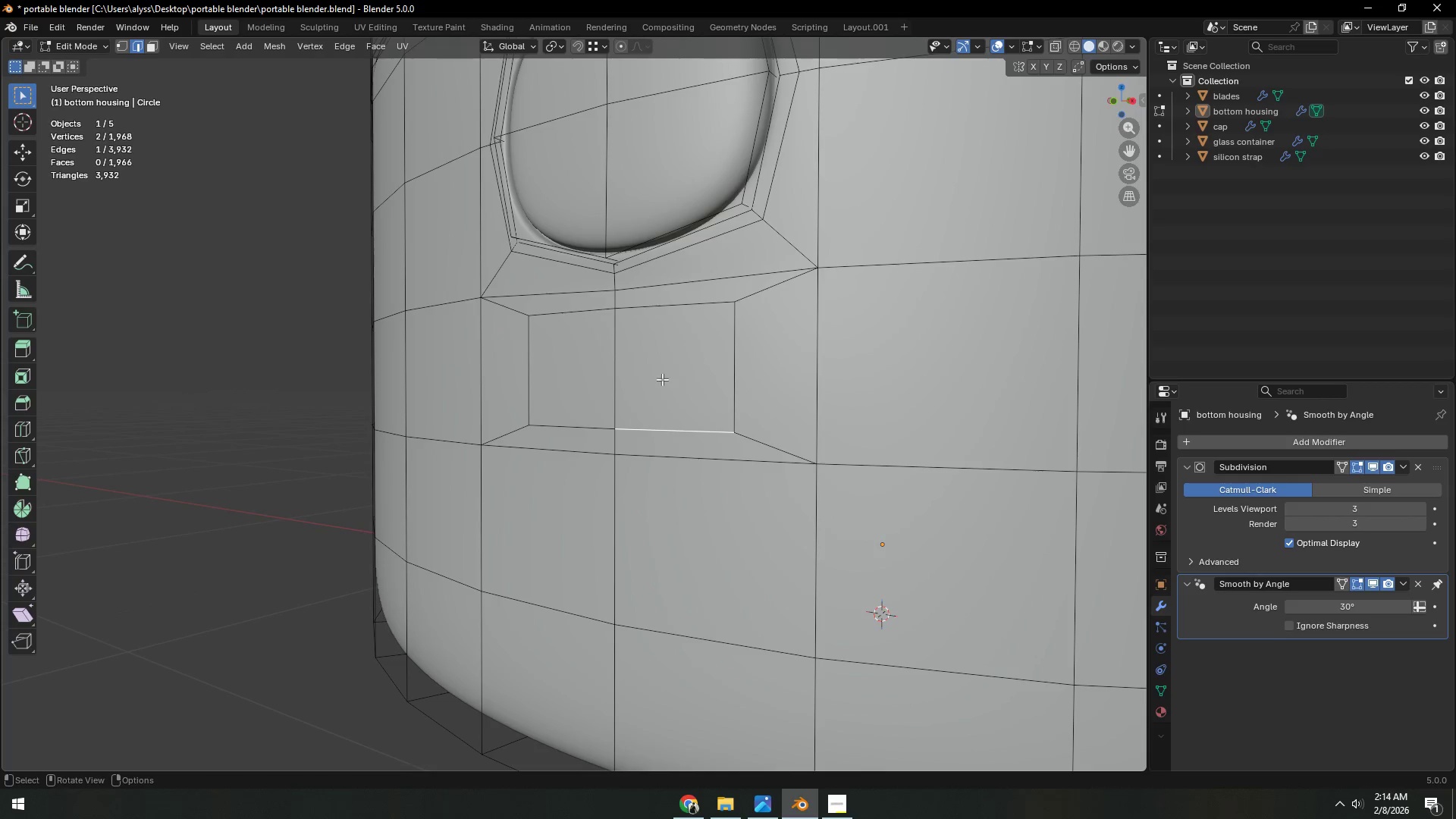 
key(Shift+ShiftLeft)
 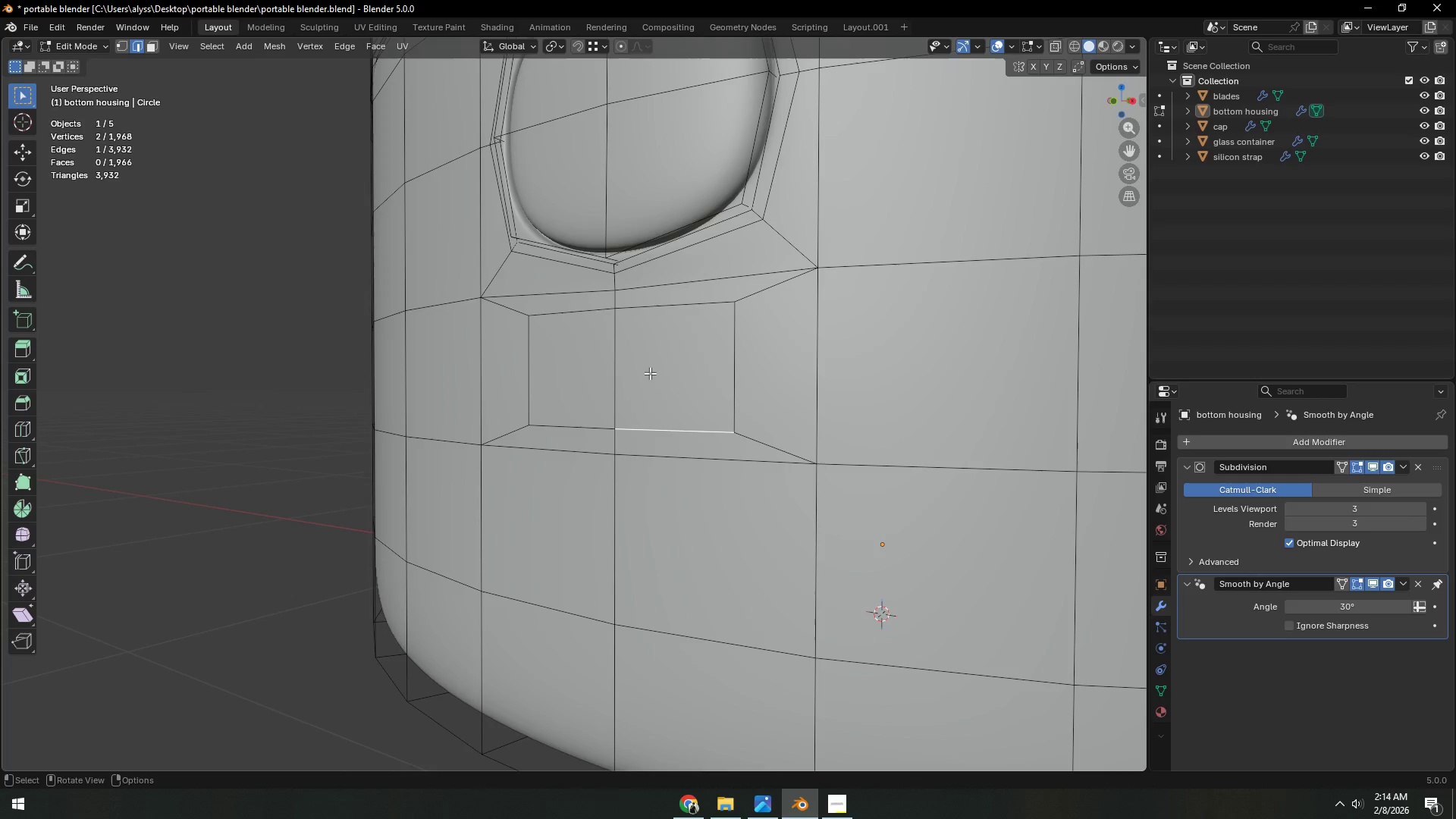 
key(3)
 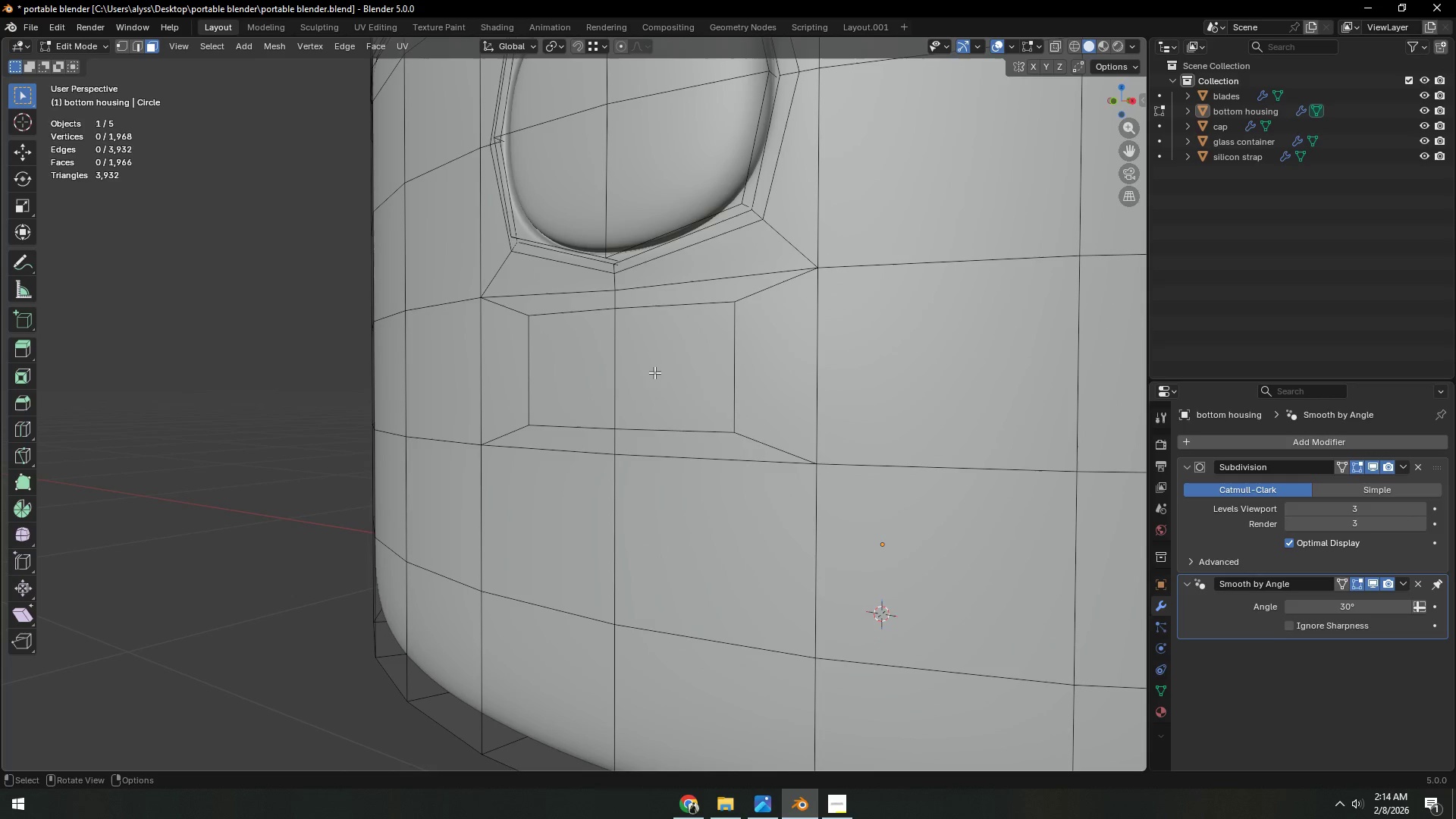 
left_click([654, 372])
 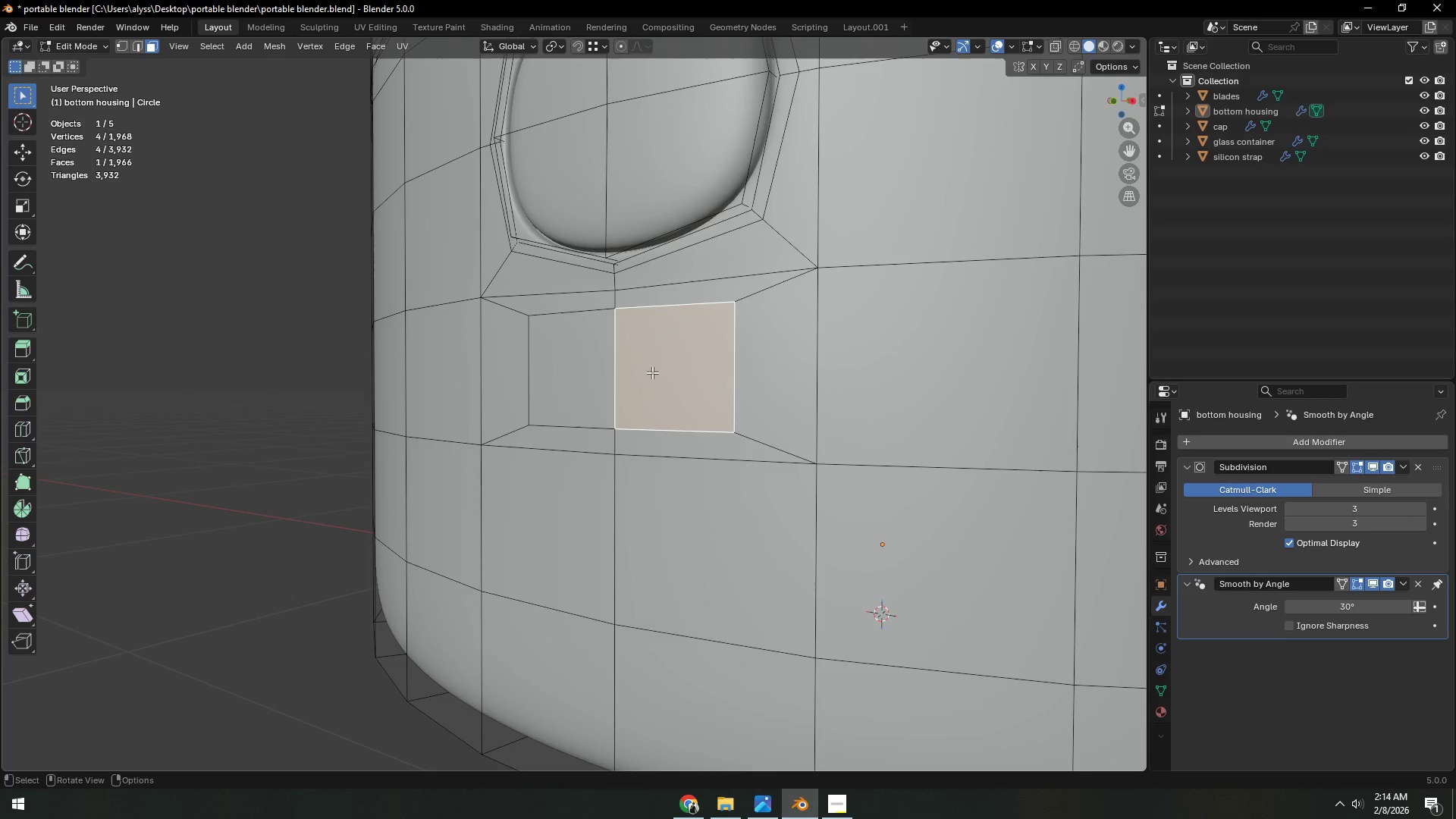 
key(Shift+ShiftLeft)
 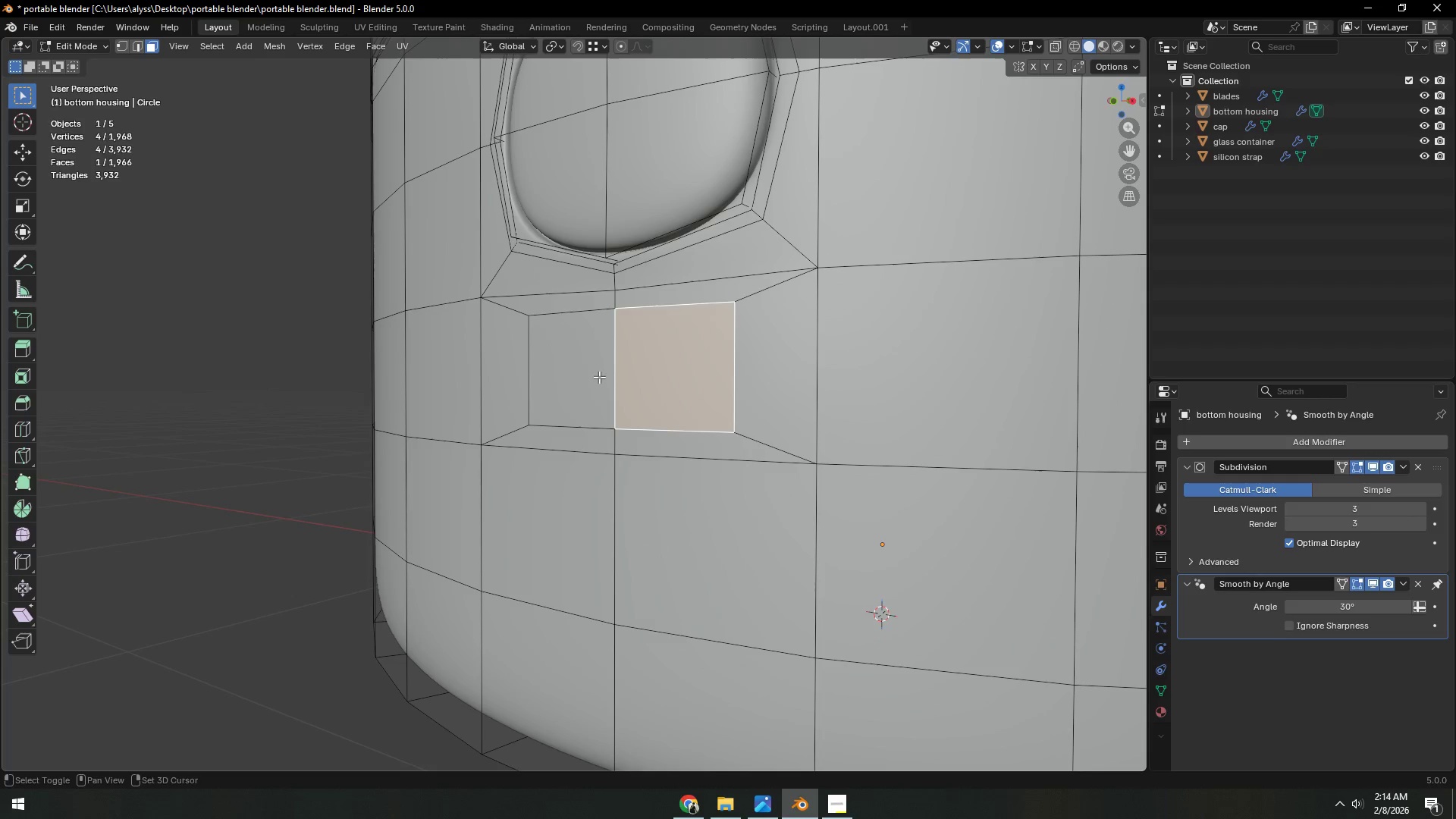 
double_click([598, 377])
 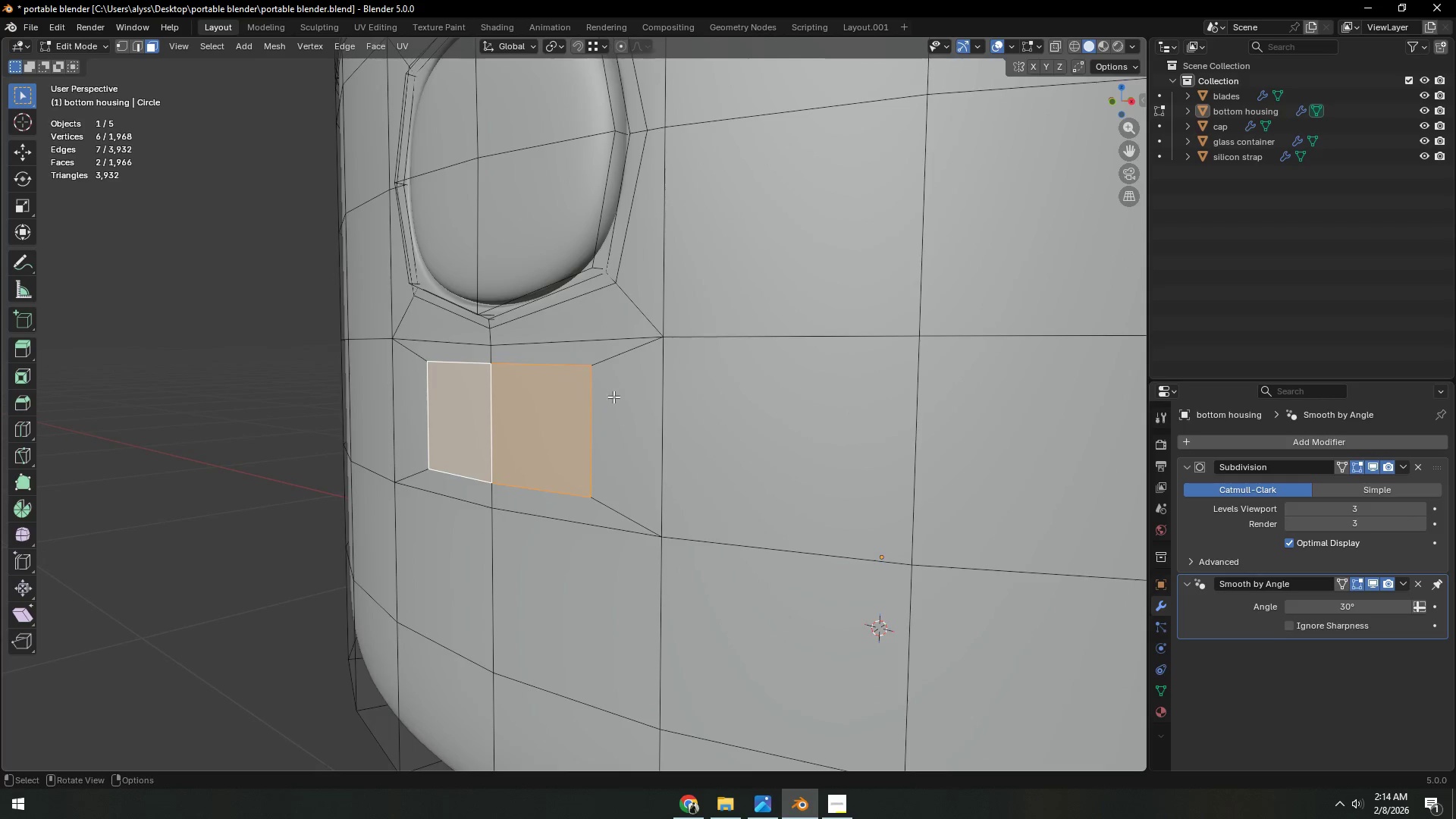 
type(sz)
 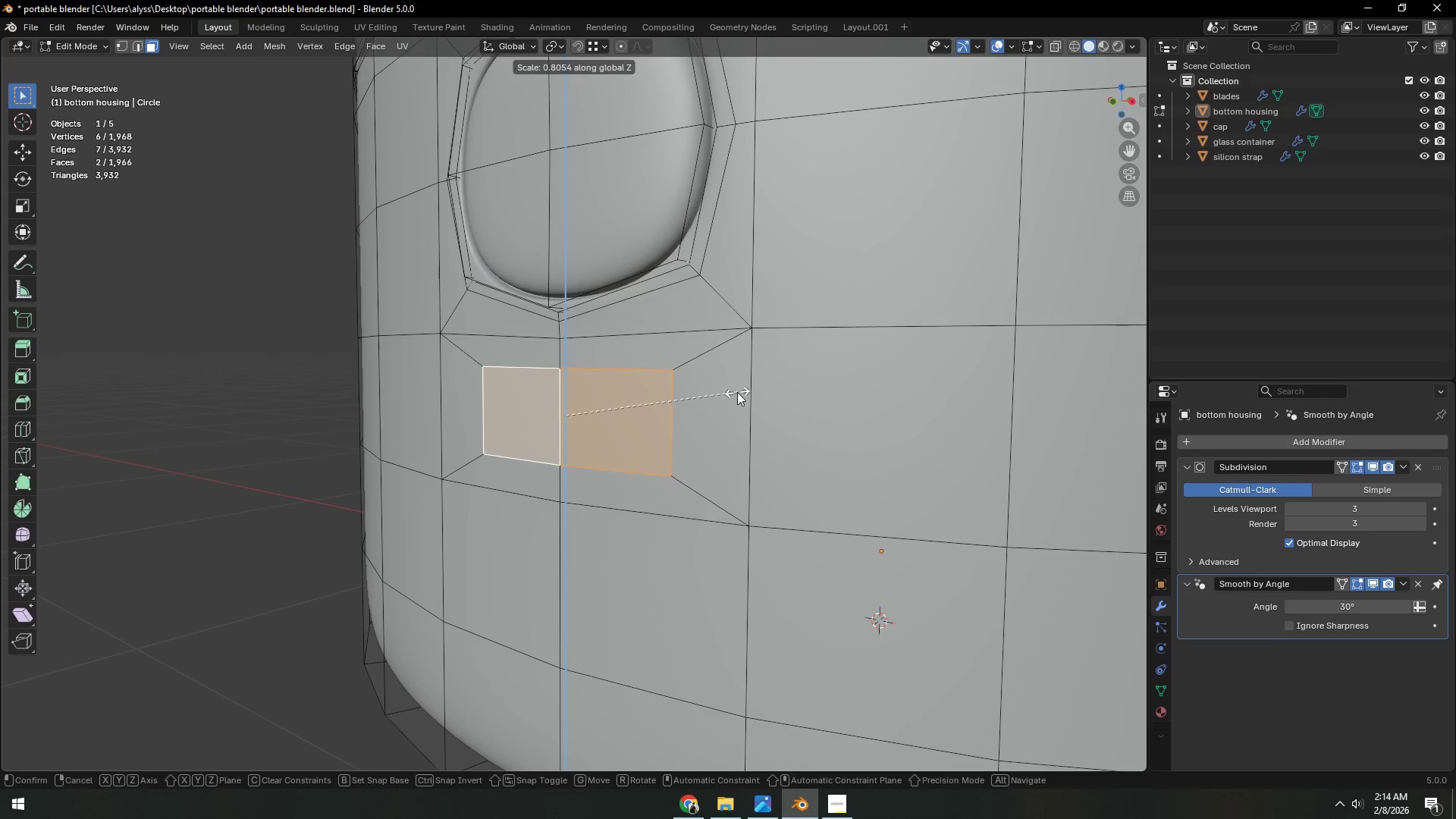 
left_click([736, 392])
 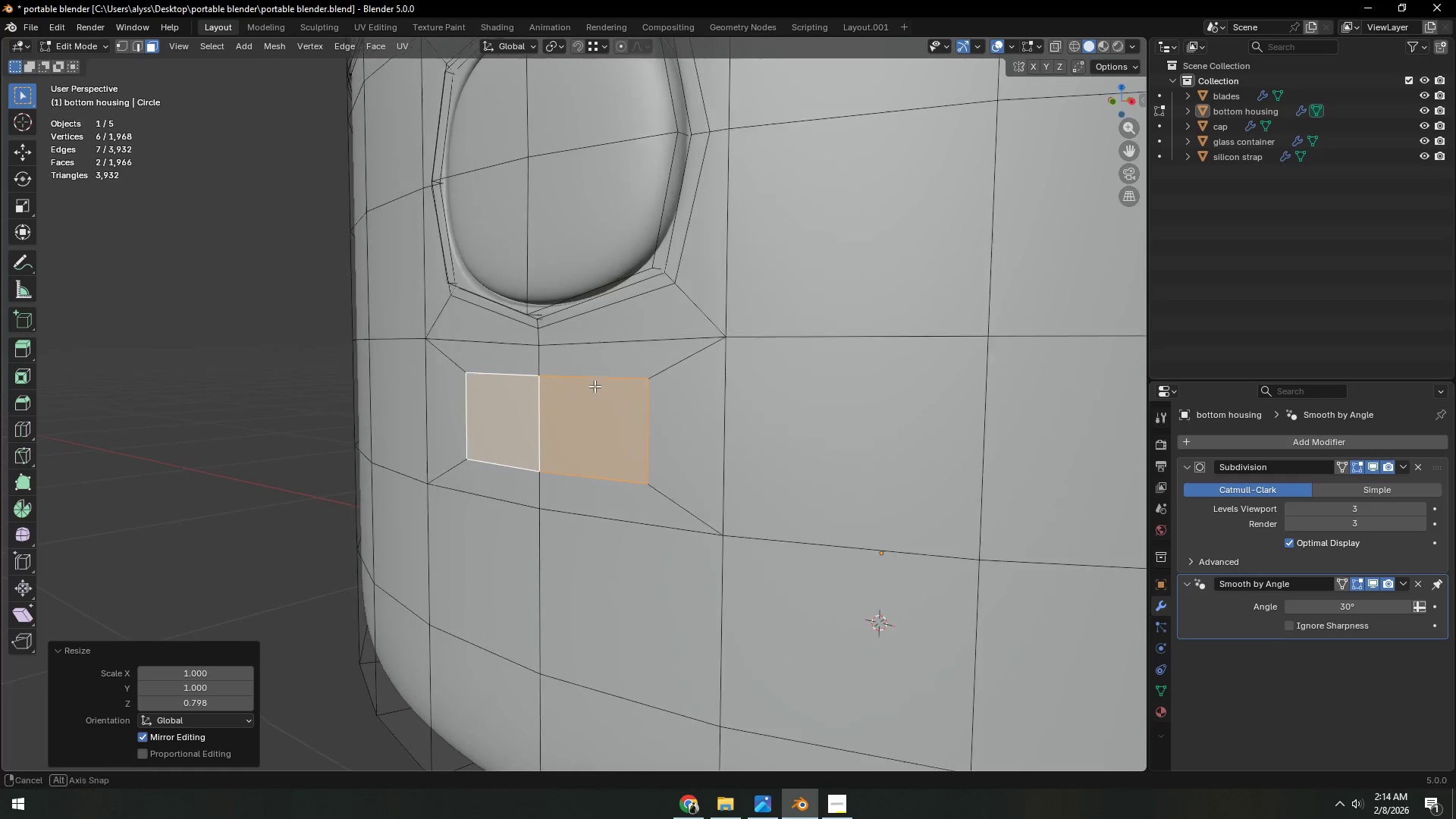 
key(Shift+ShiftLeft)
 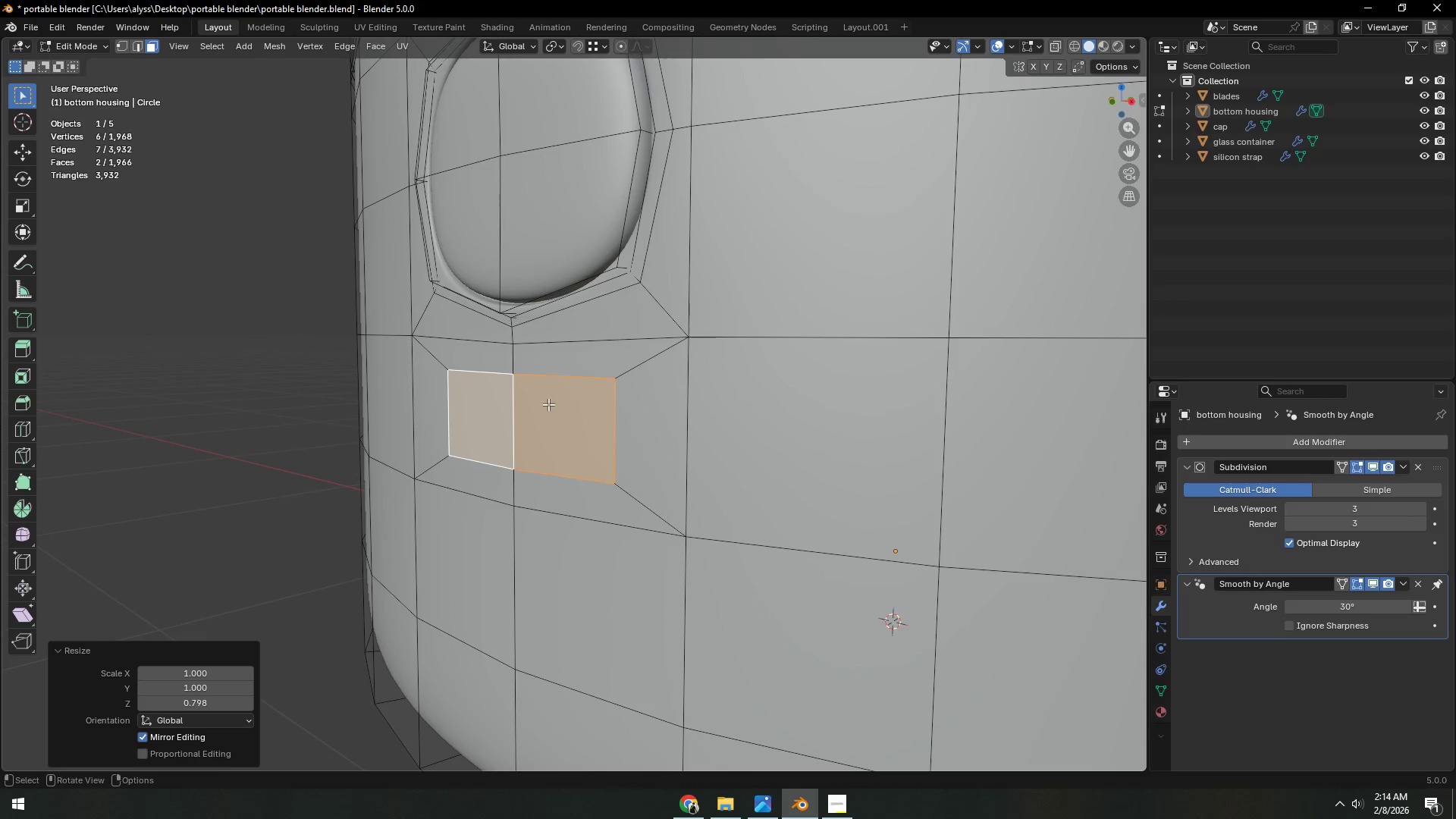 
key(E)
 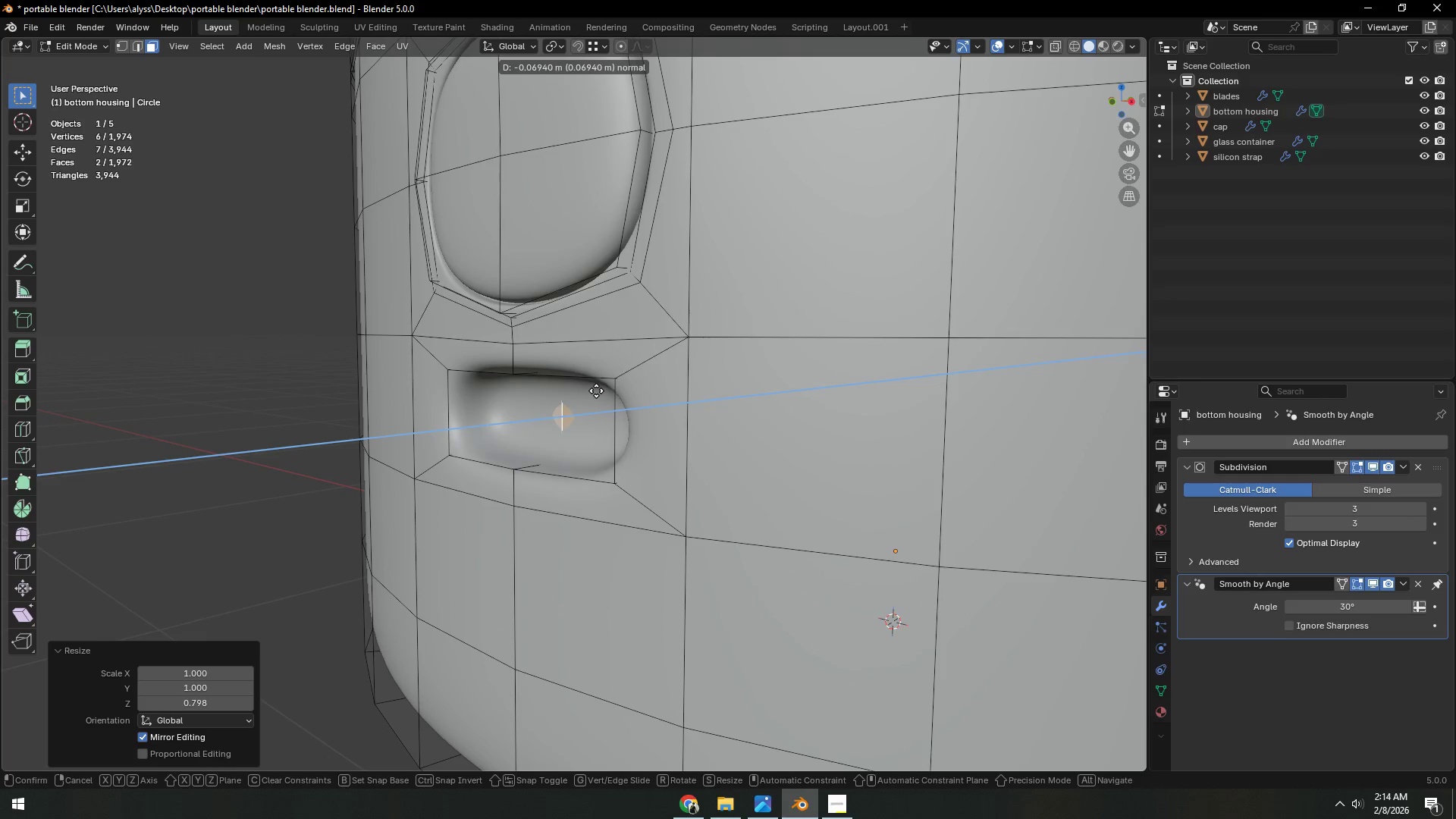 
left_click([613, 390])
 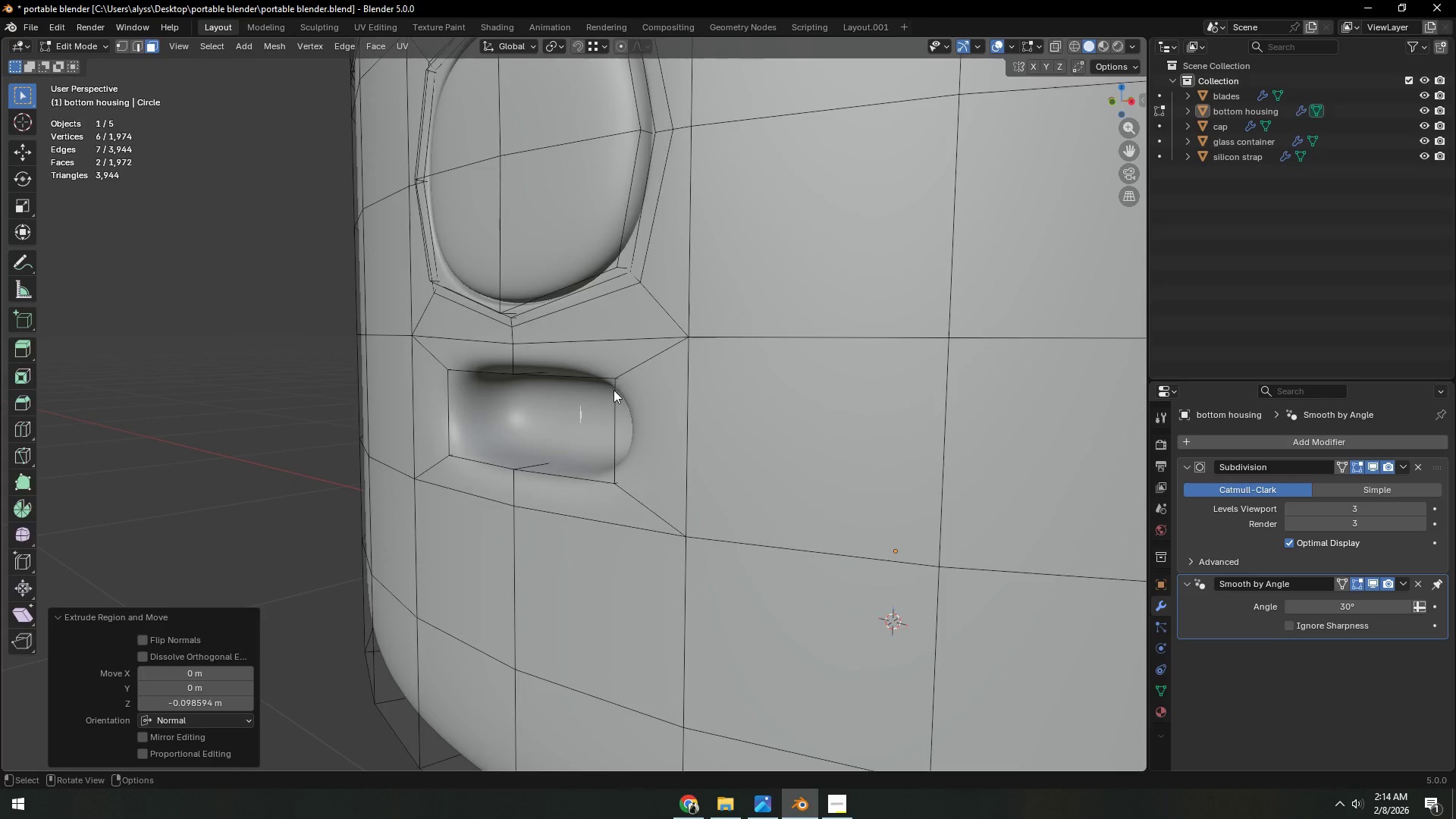 
key(Tab)
 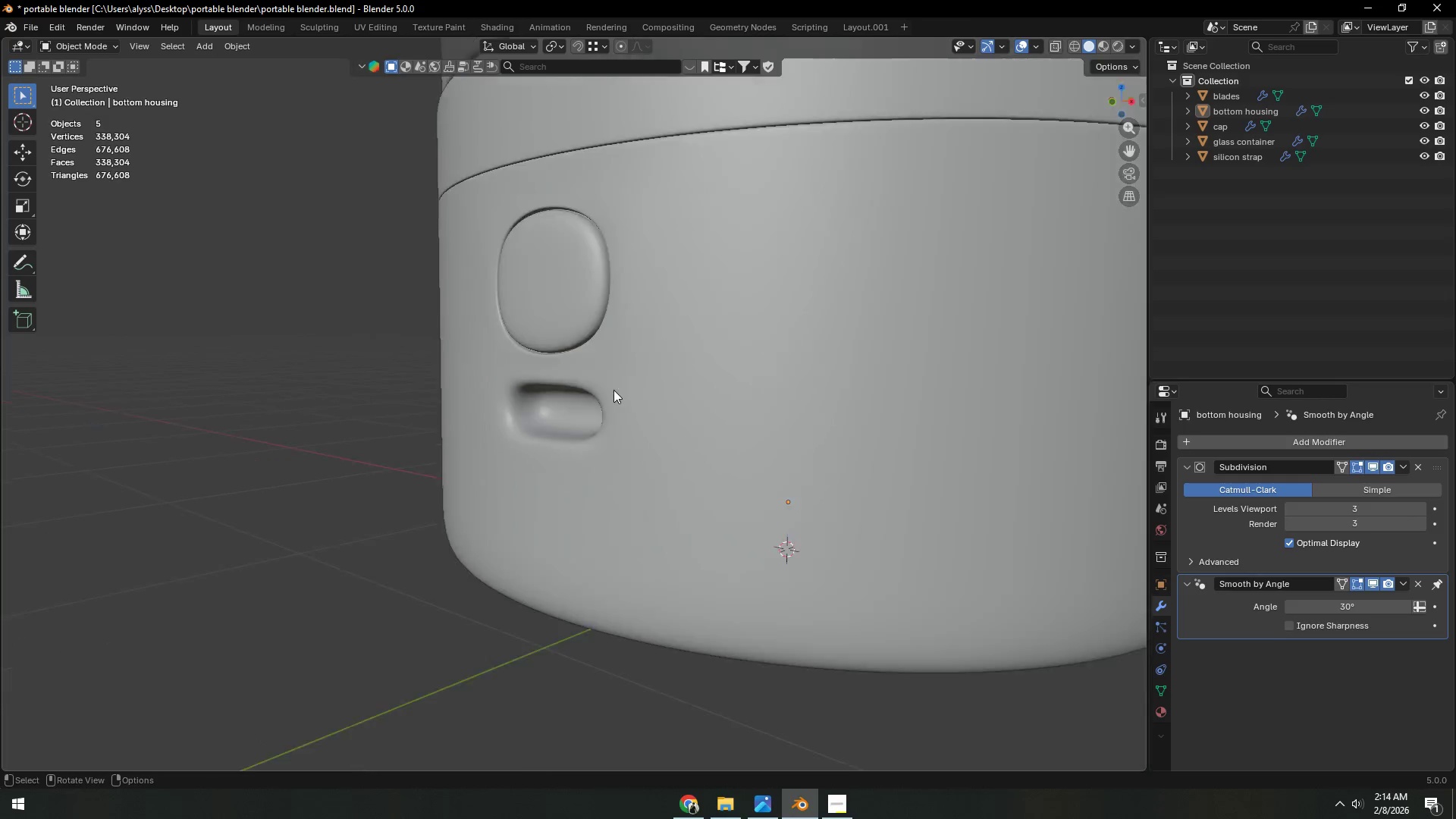 
scroll: coordinate [681, 386], scroll_direction: down, amount: 8.0
 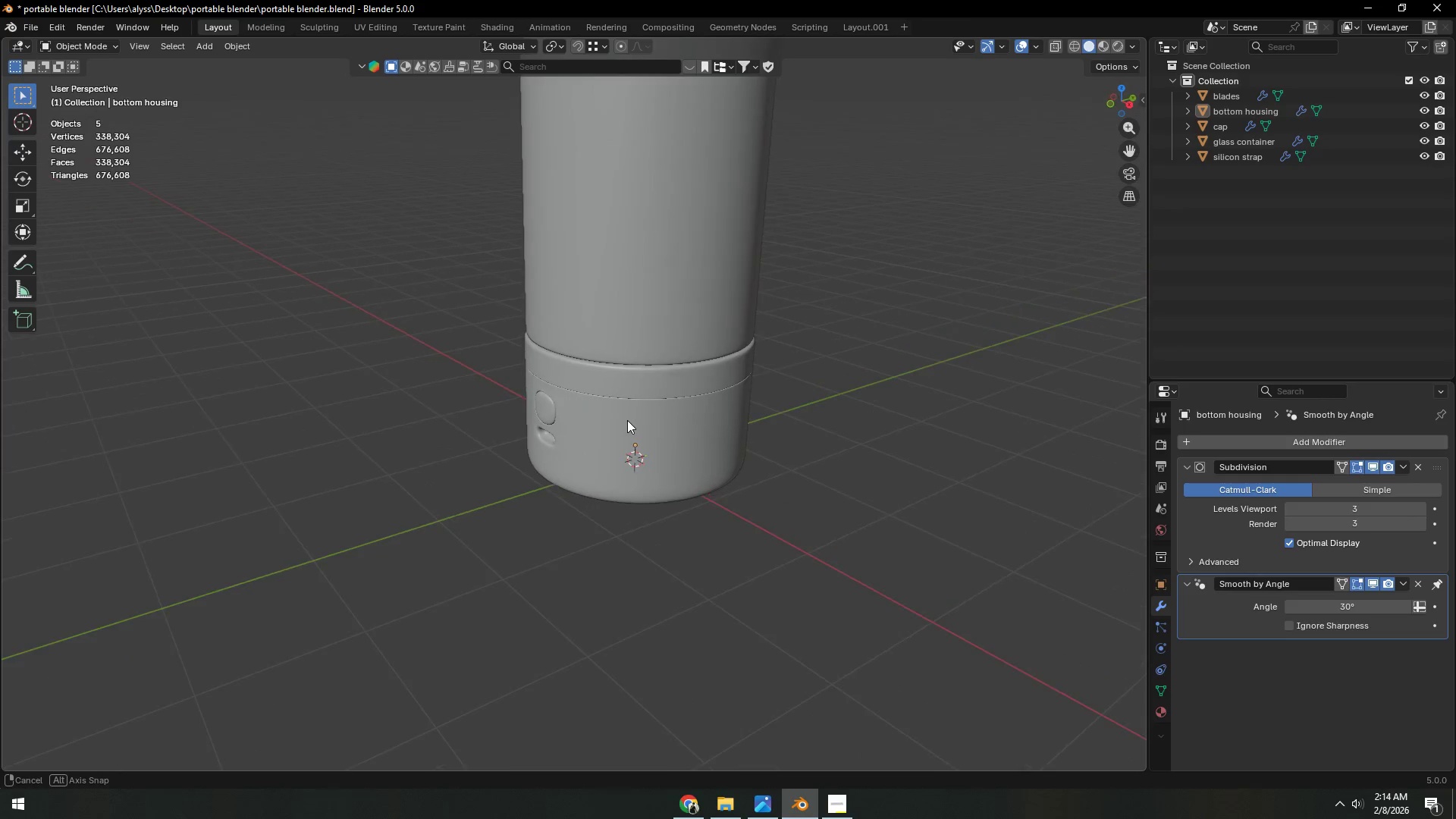 
key(Shift+ShiftLeft)
 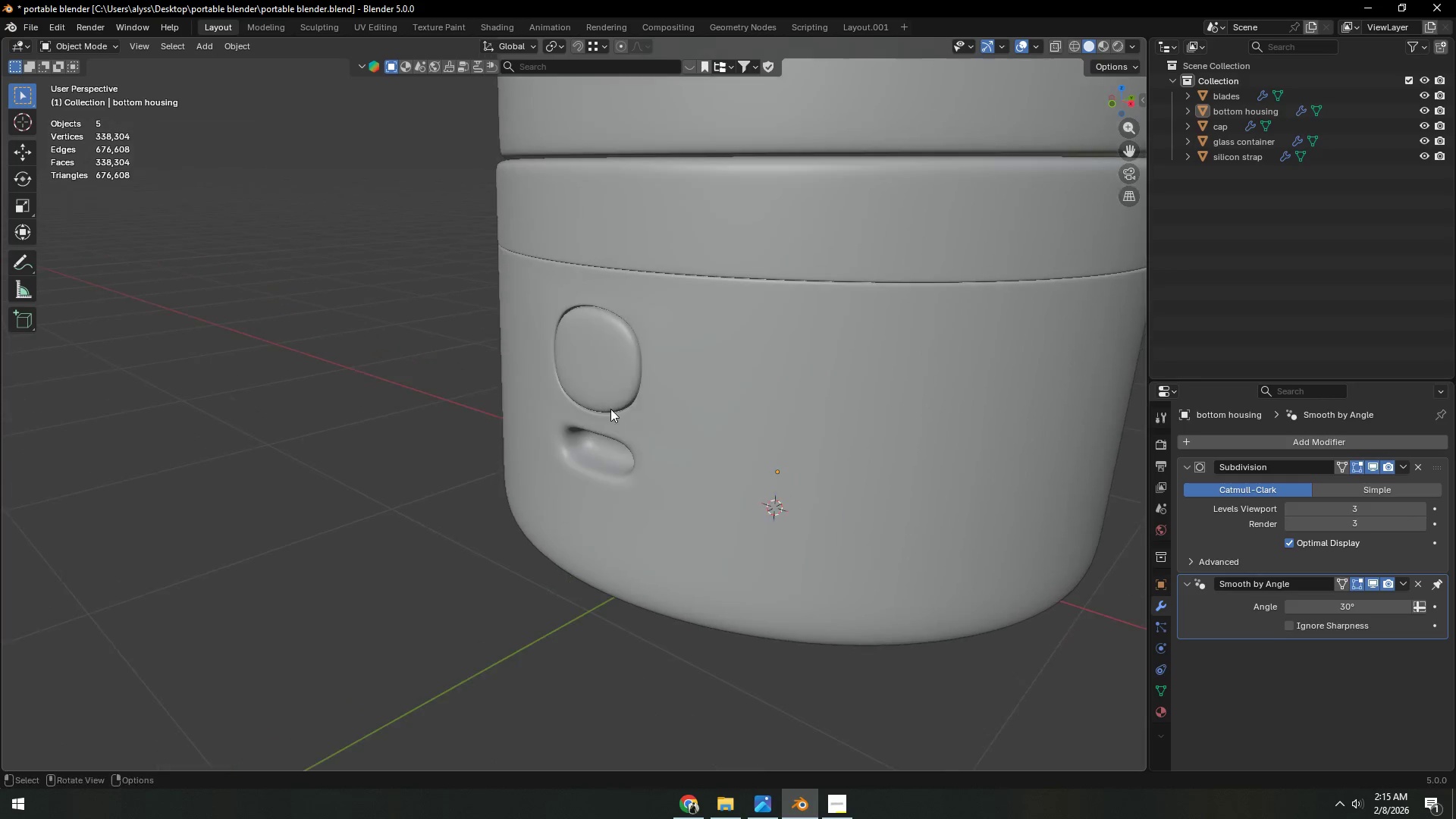 
scroll: coordinate [577, 427], scroll_direction: up, amount: 5.0
 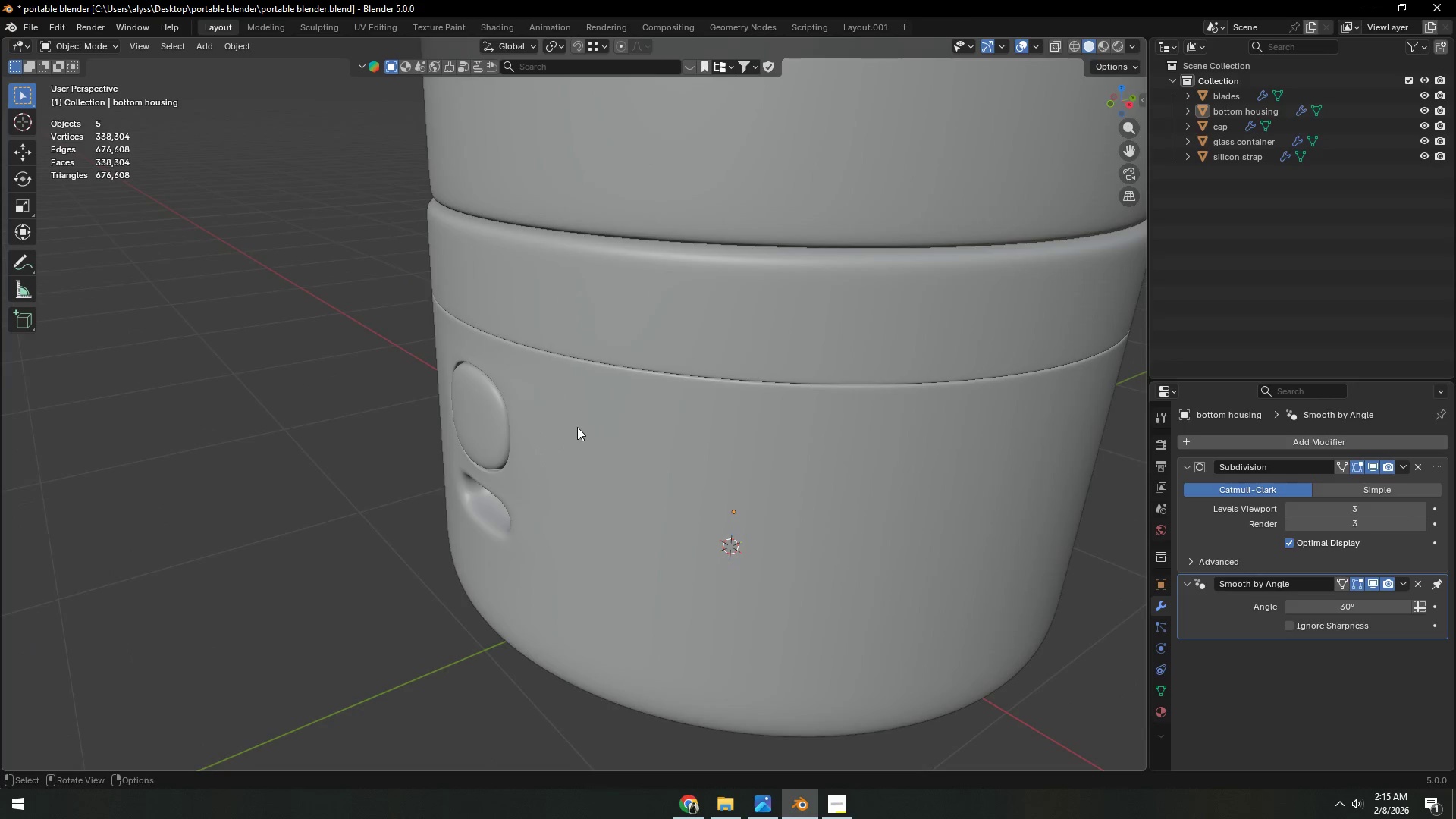 
key(Tab)
 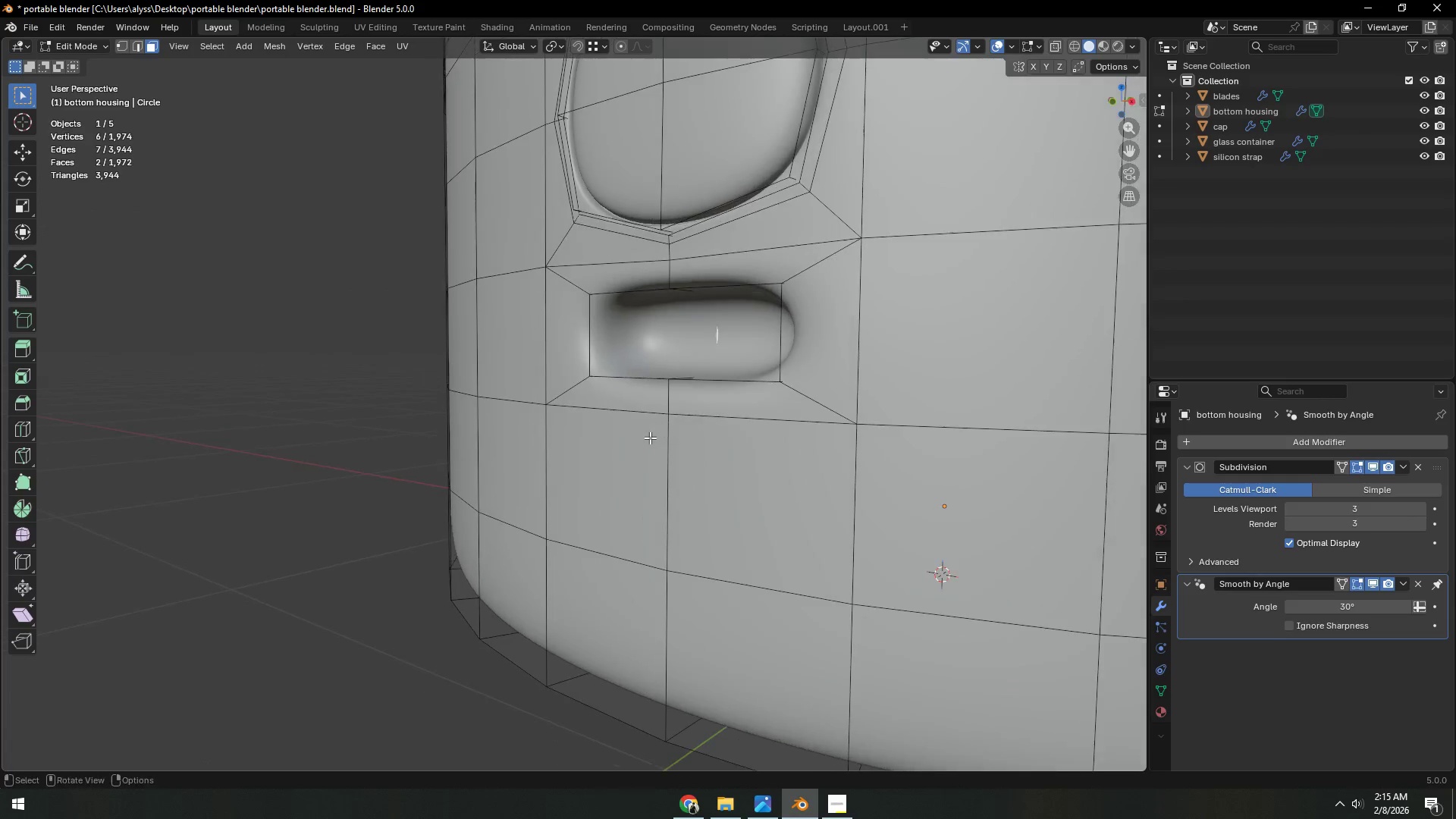 
scroll: coordinate [617, 421], scroll_direction: up, amount: 3.0
 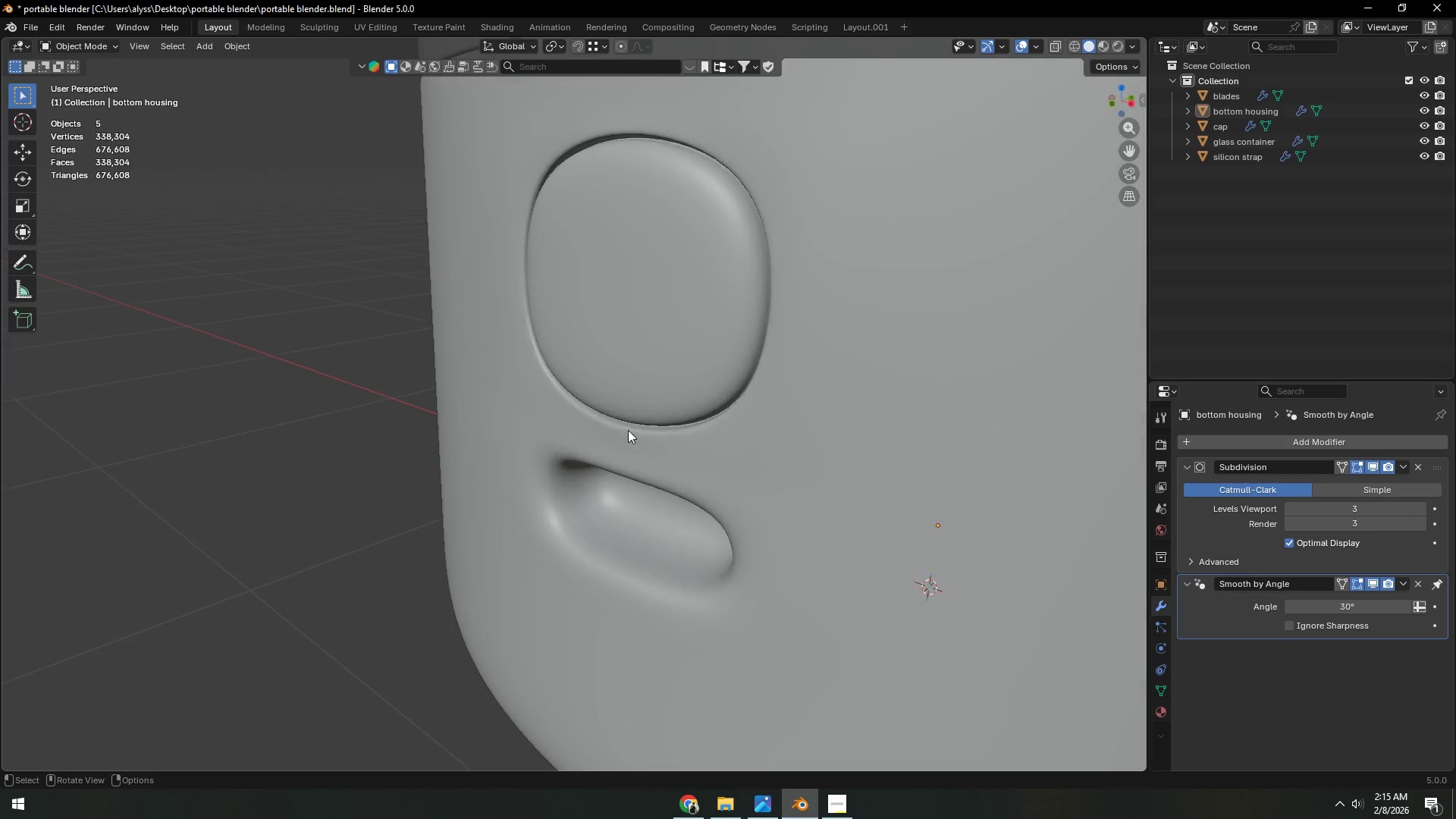 
hold_key(key=ShiftLeft, duration=0.34)
 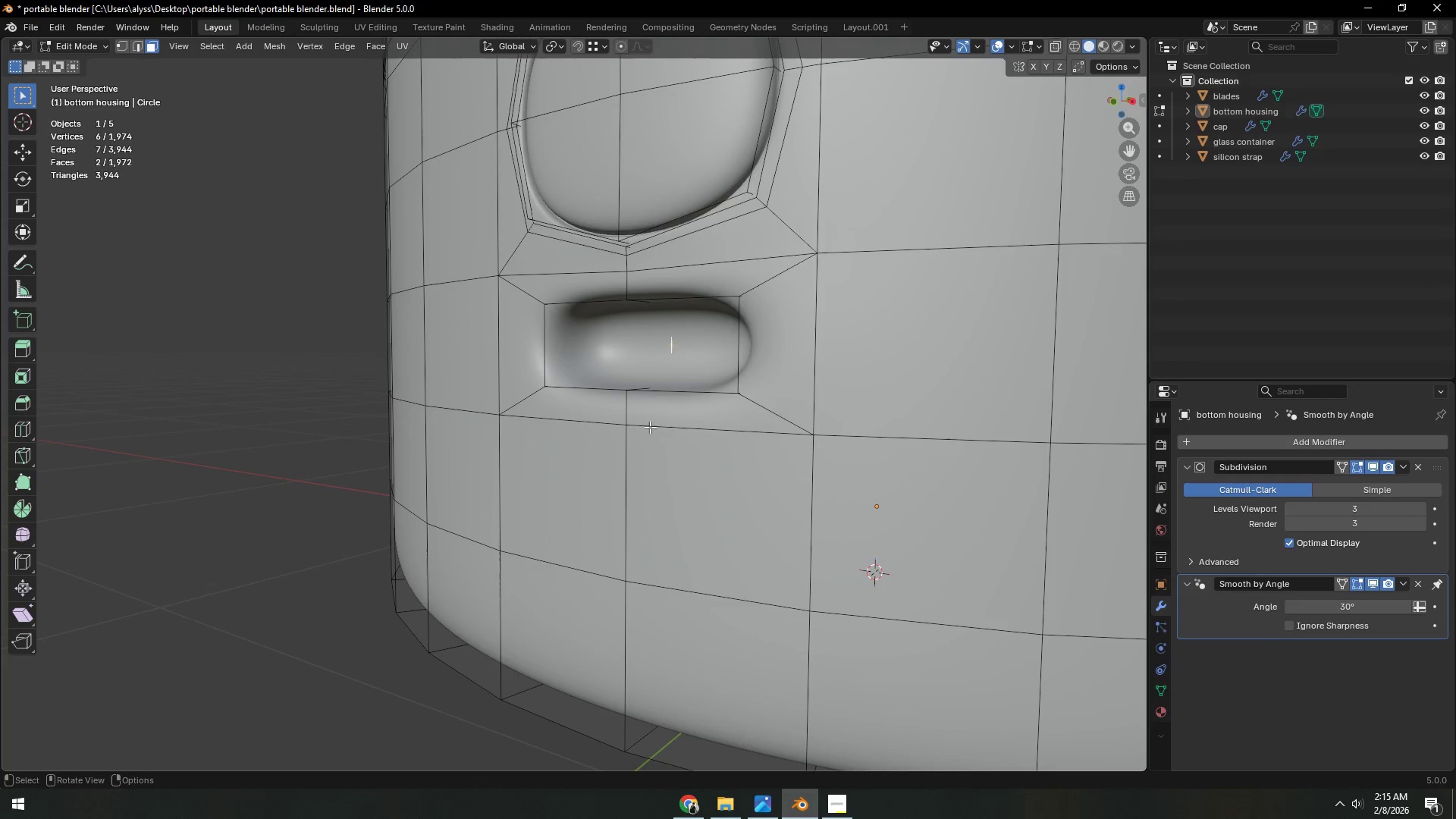 
key(Shift+ShiftLeft)
 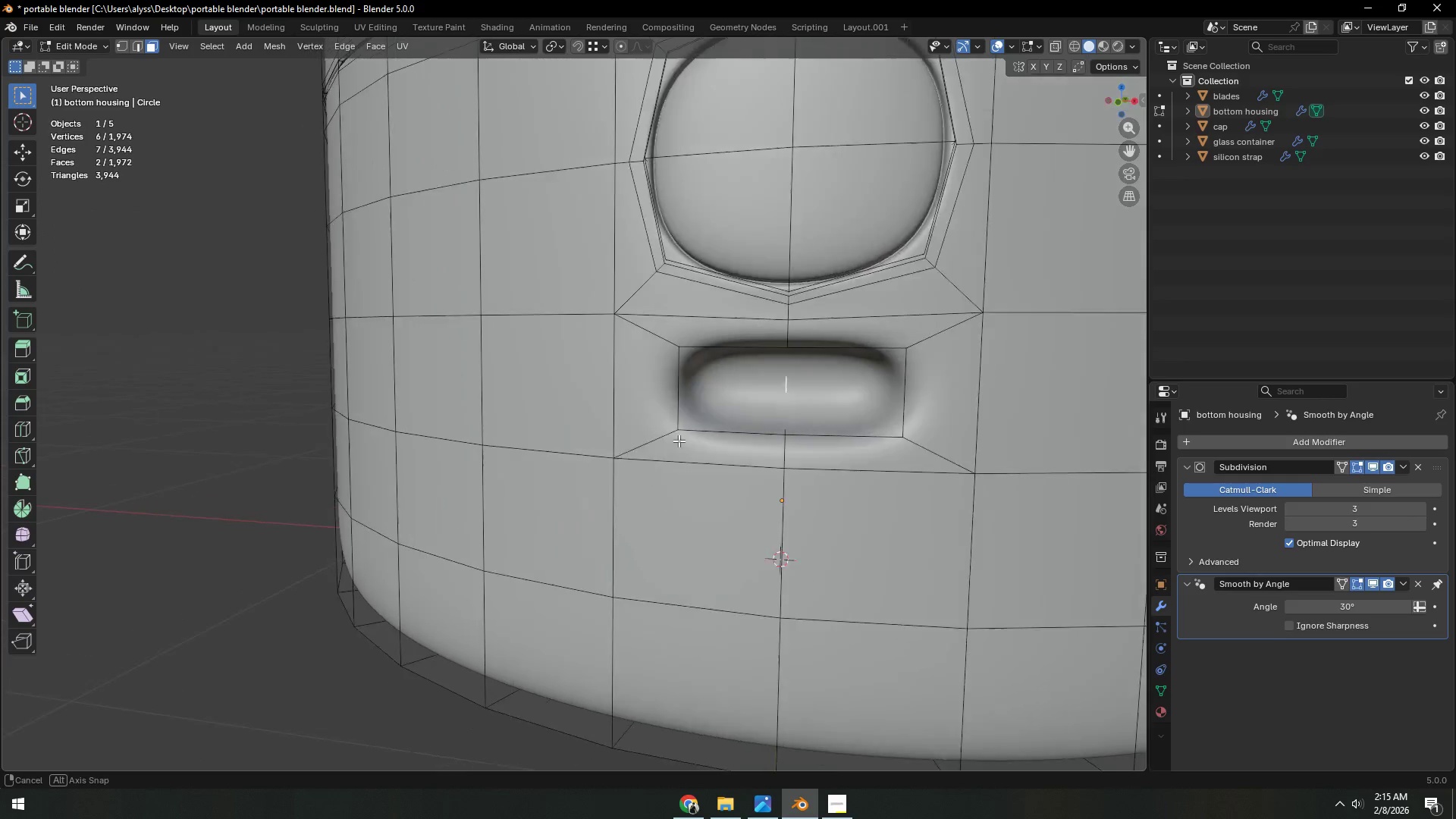 
hold_key(key=ShiftLeft, duration=0.41)
 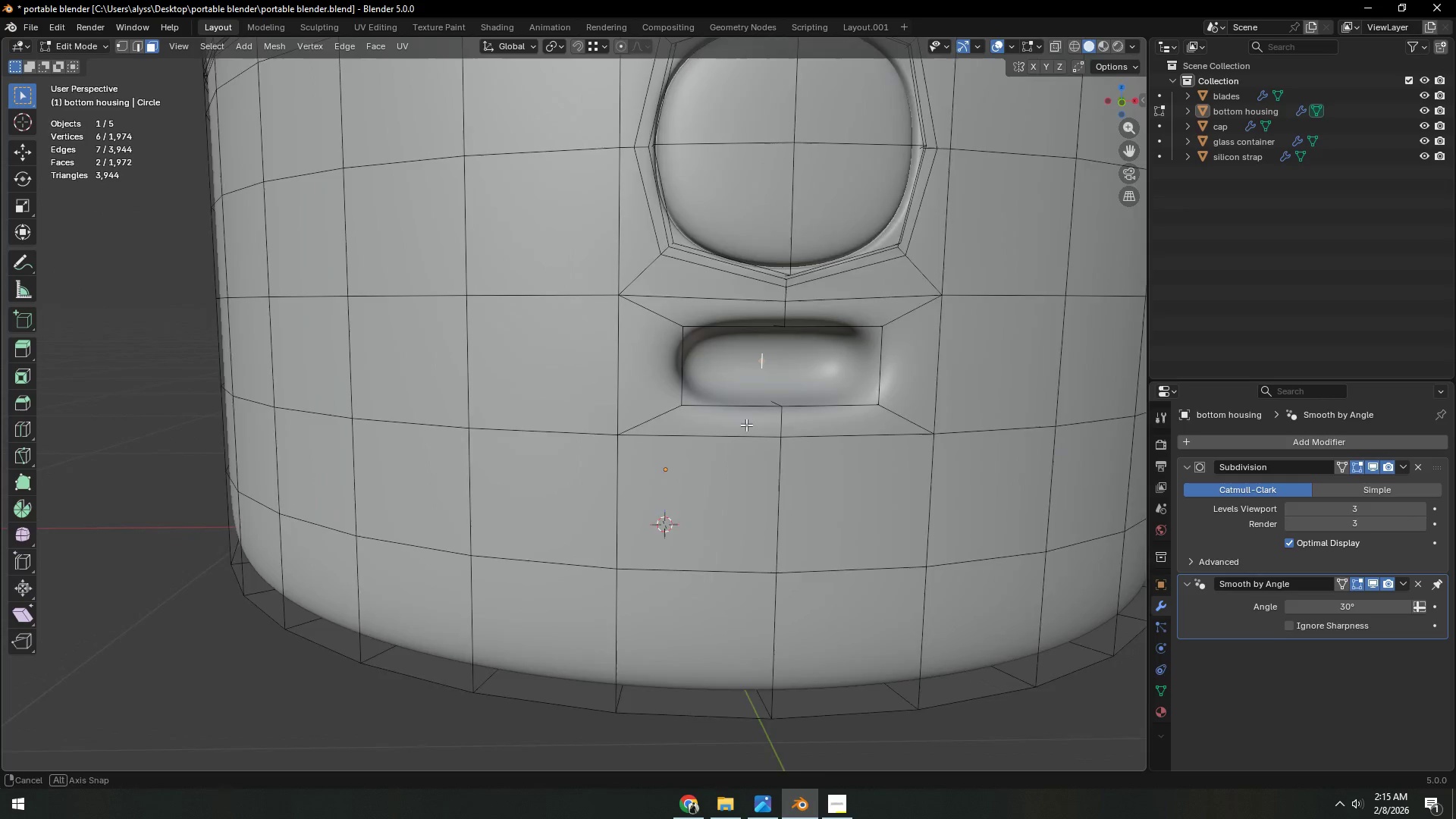 
key(Shift+ShiftLeft)
 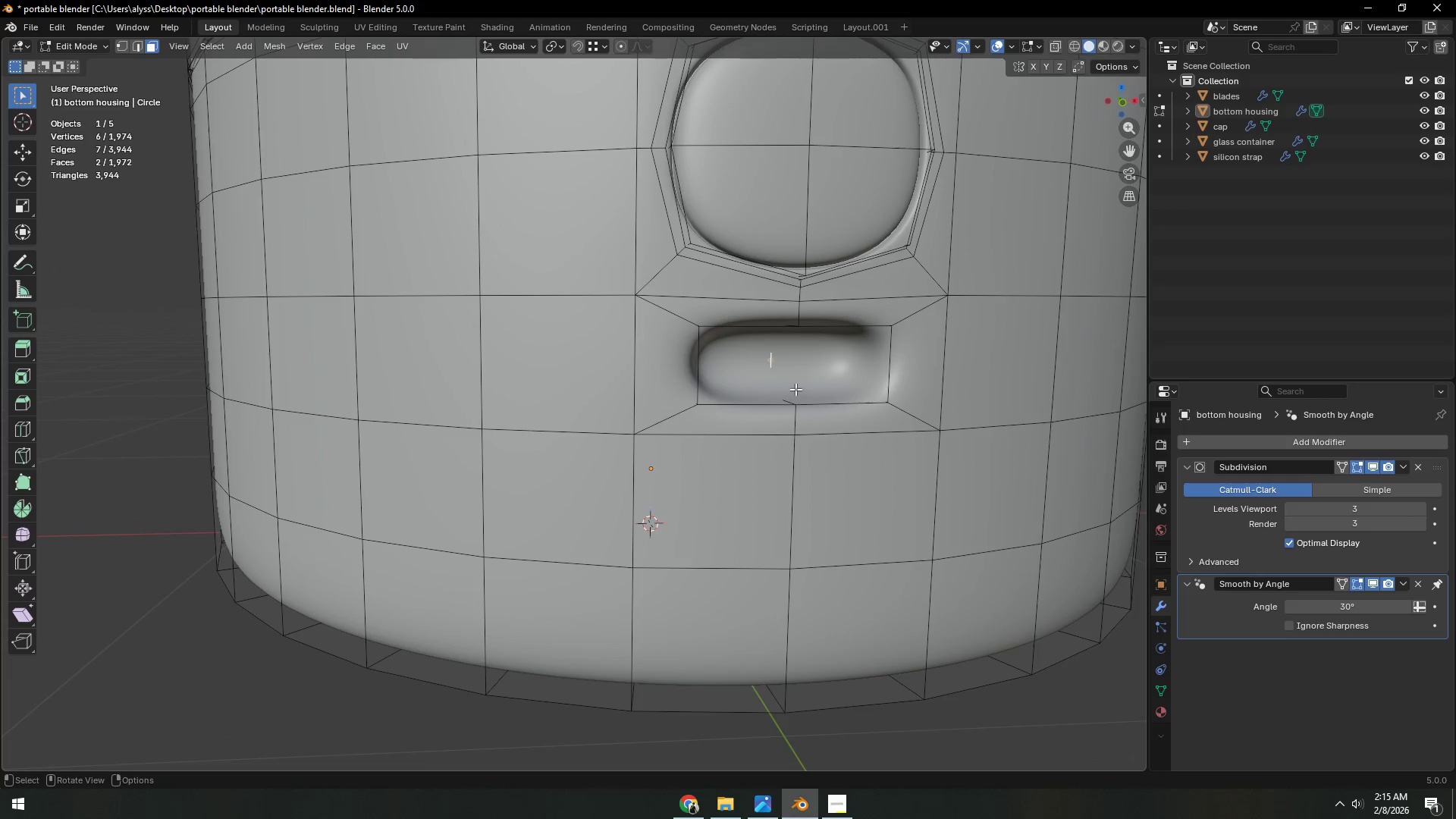 
key(Backquote)
 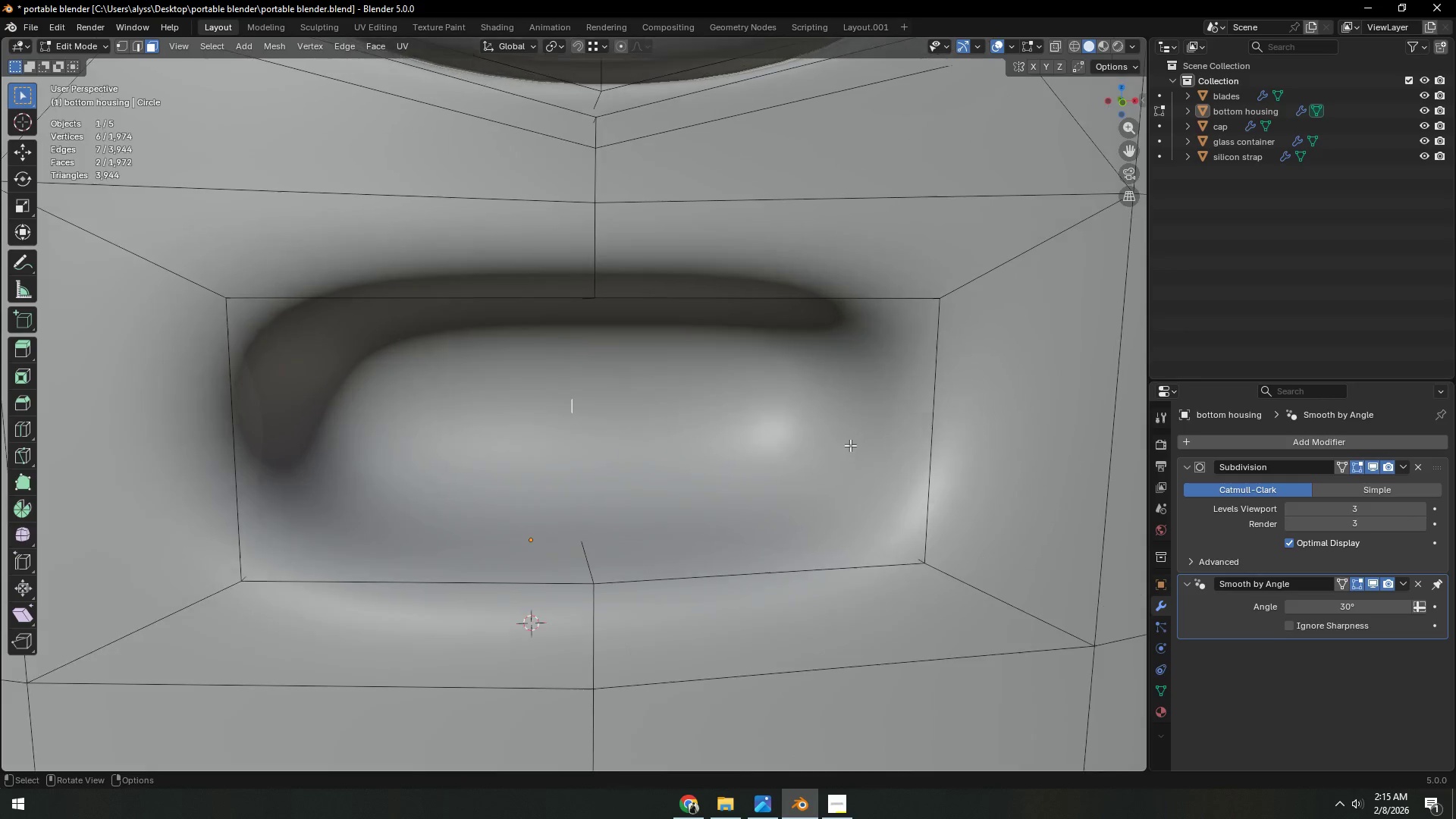 
scroll: coordinate [849, 444], scroll_direction: down, amount: 5.0
 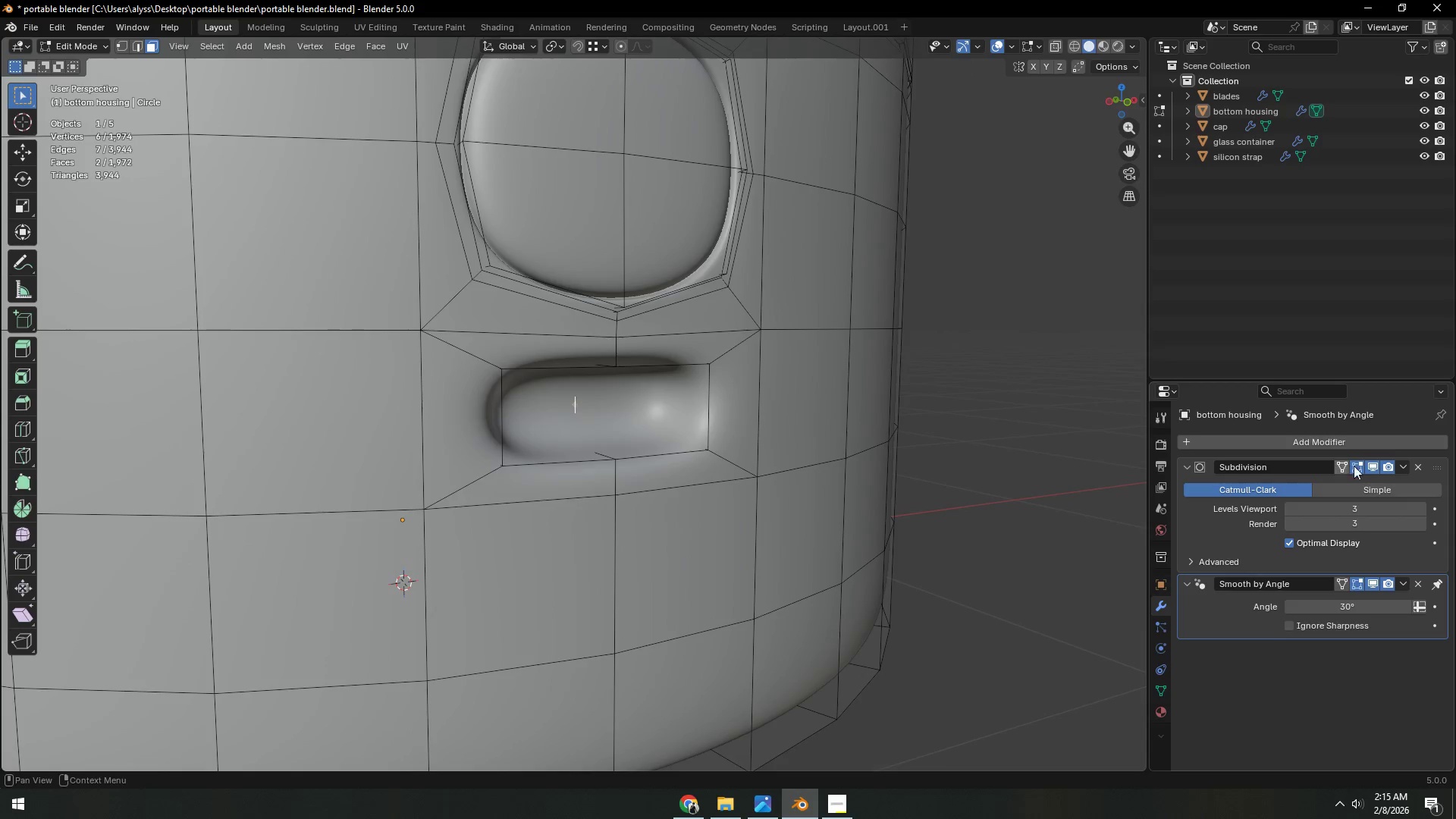 
left_click([1370, 466])
 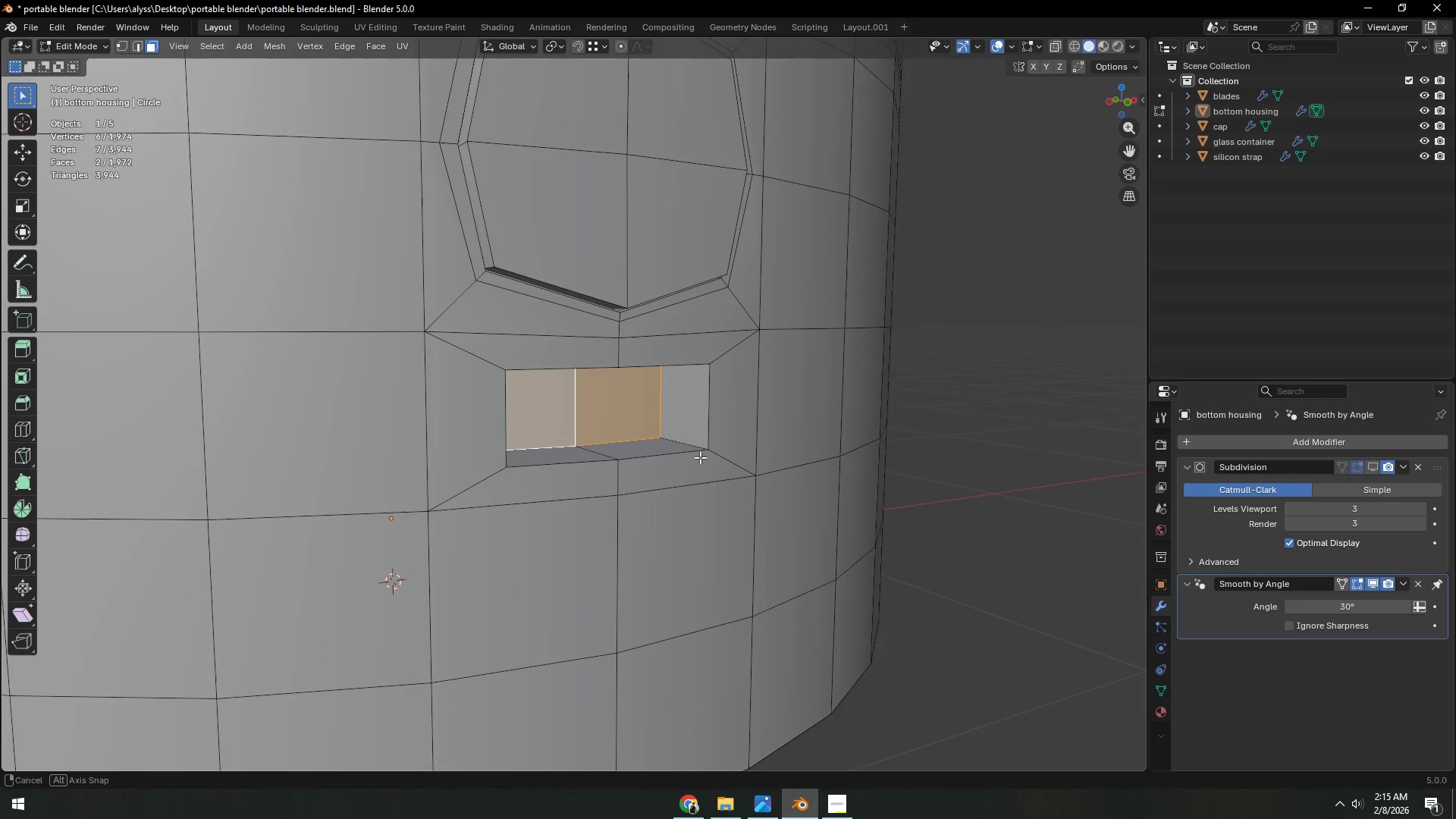 
scroll: coordinate [701, 460], scroll_direction: up, amount: 3.0
 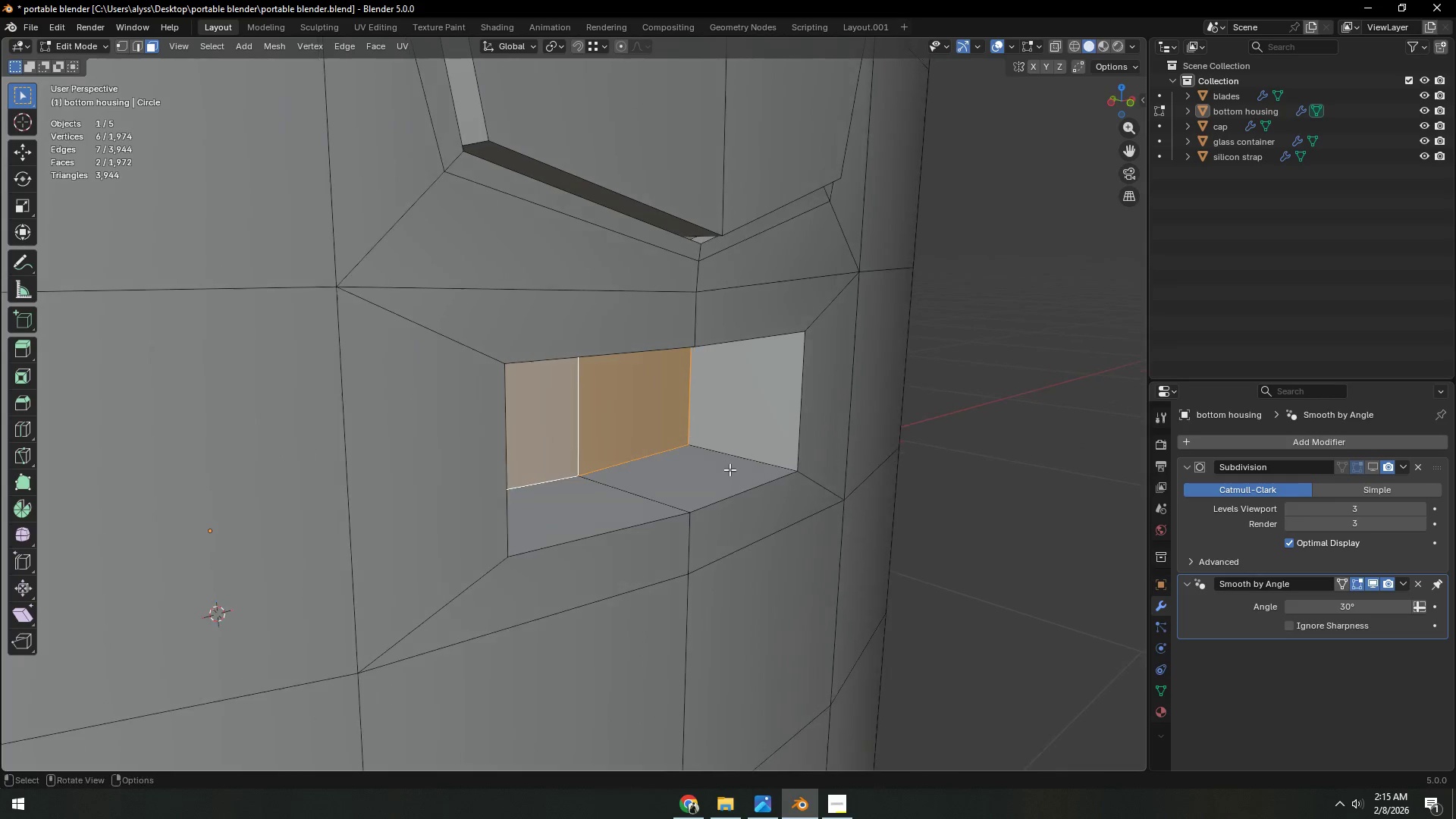 
key(Control+ControlLeft)
 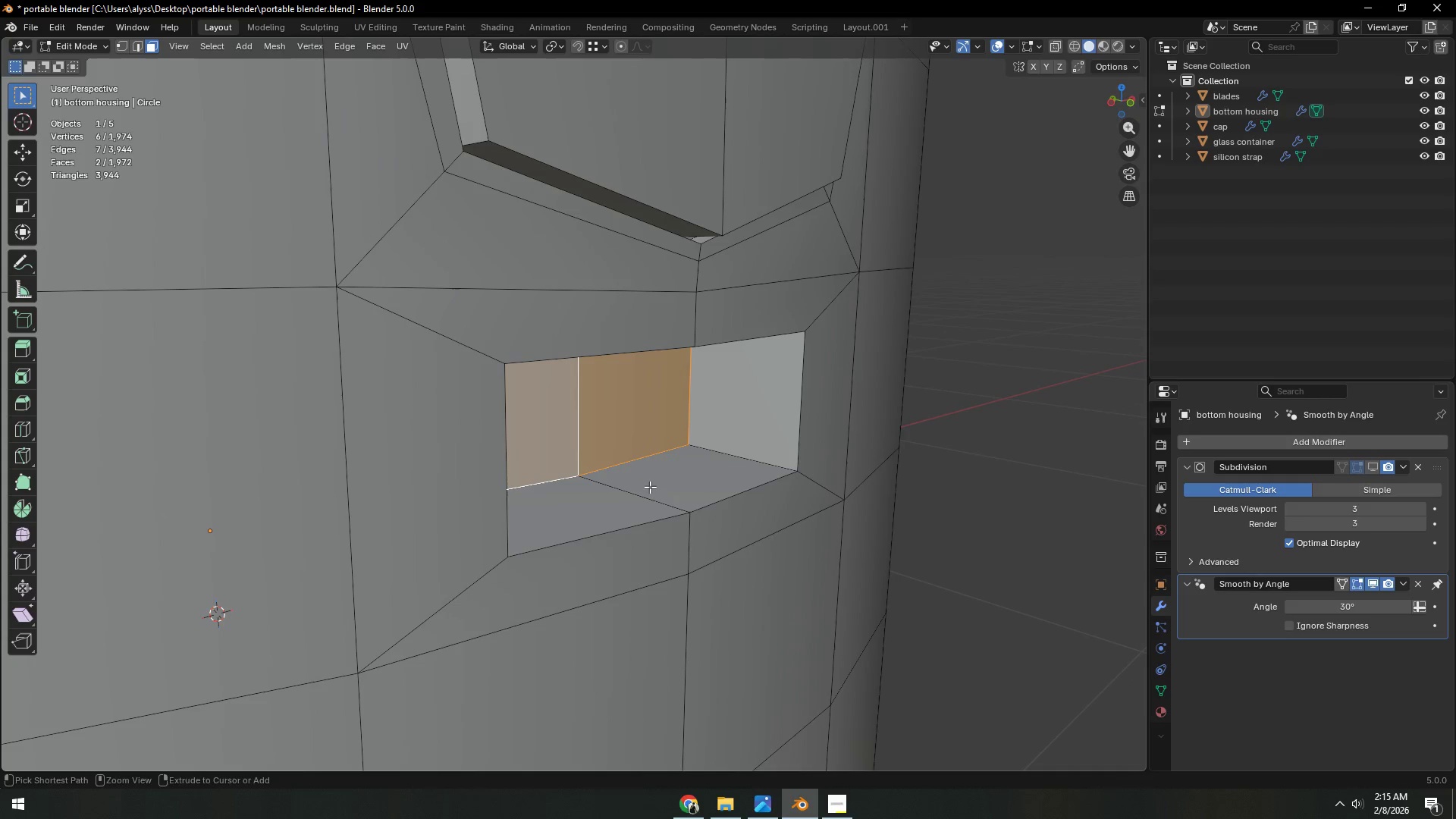 
key(Control+R)
 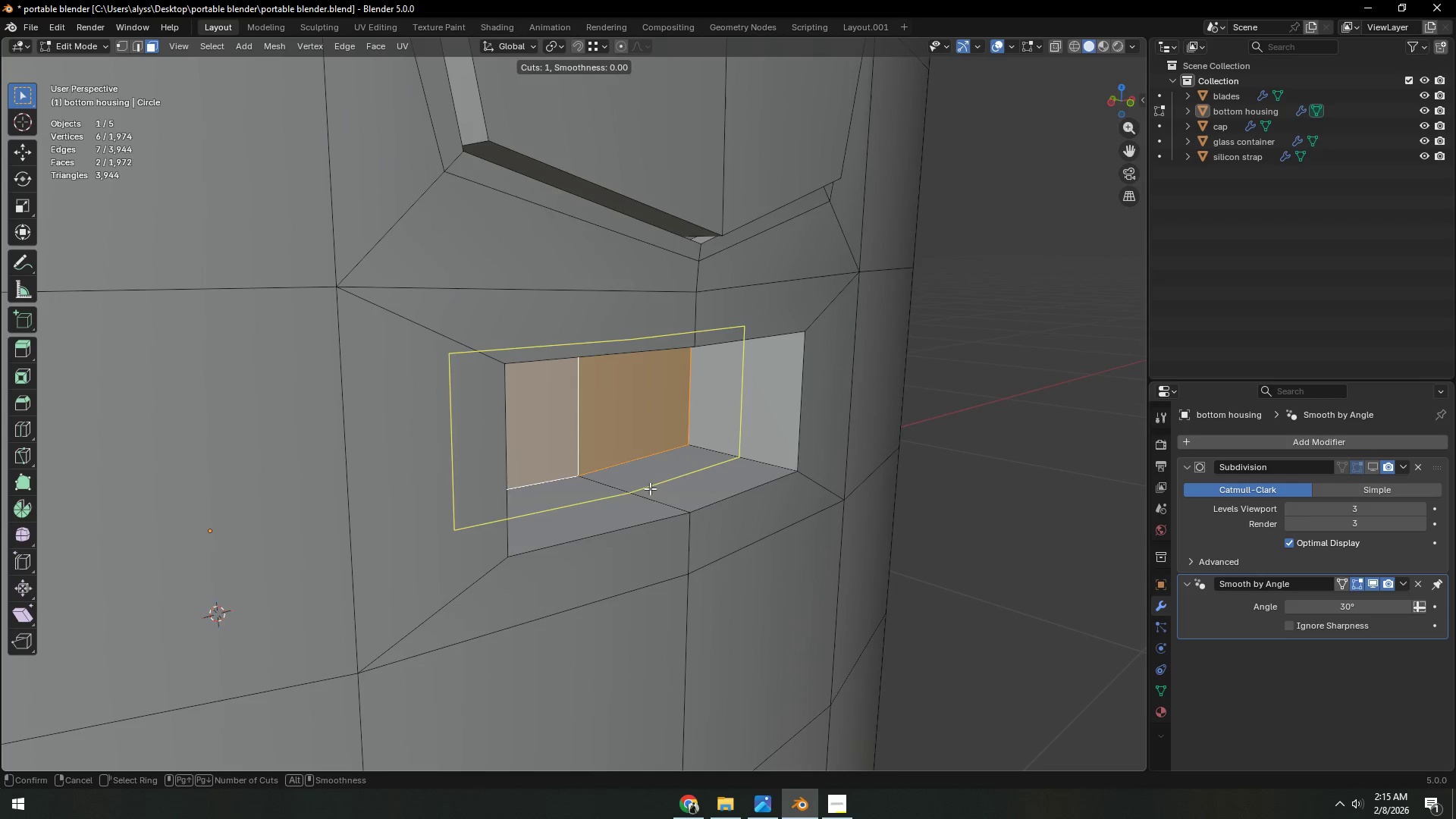 
left_click([650, 488])
 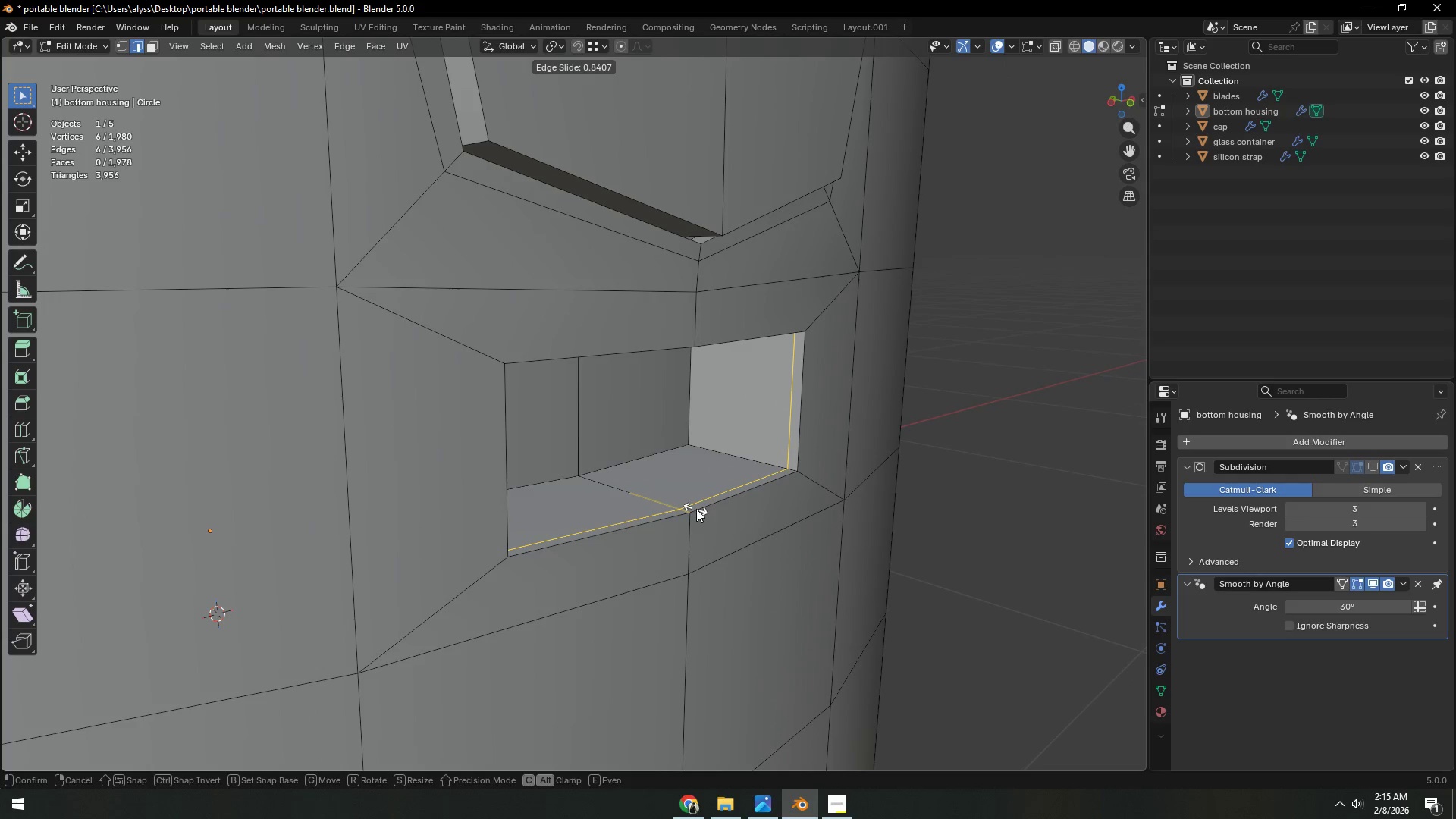 
left_click([696, 510])
 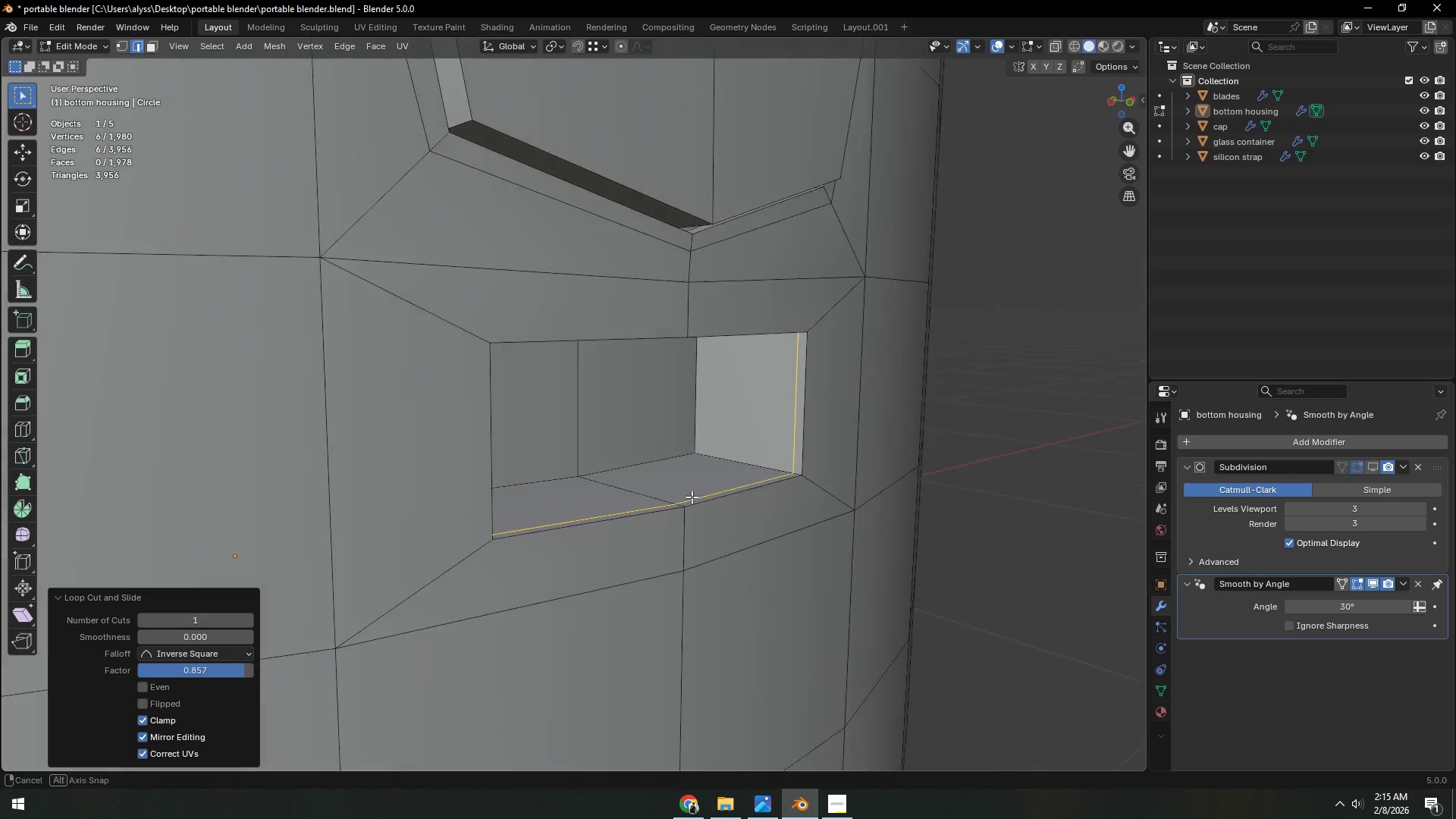 
key(Control+ControlLeft)
 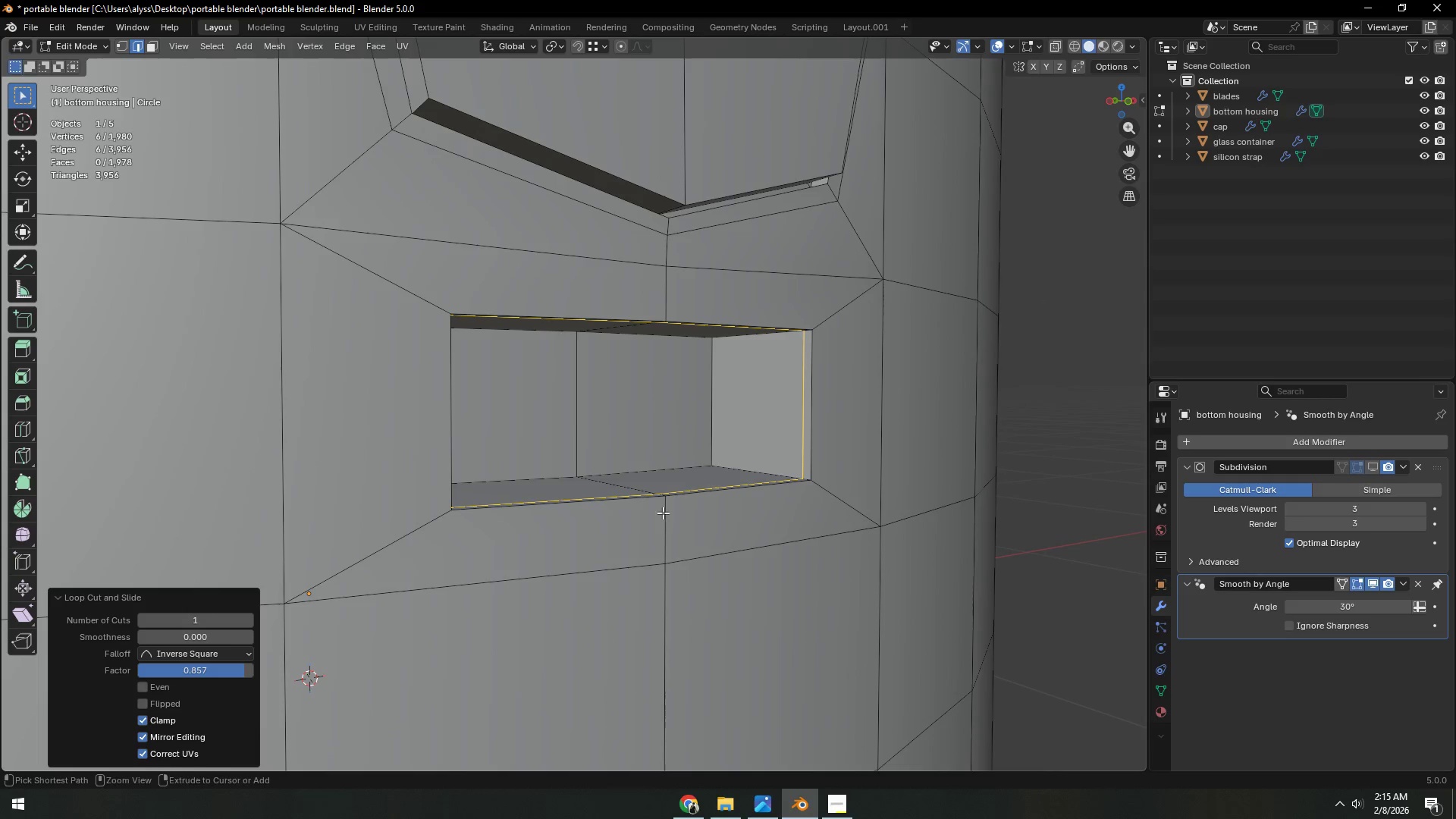 
key(Control+R)
 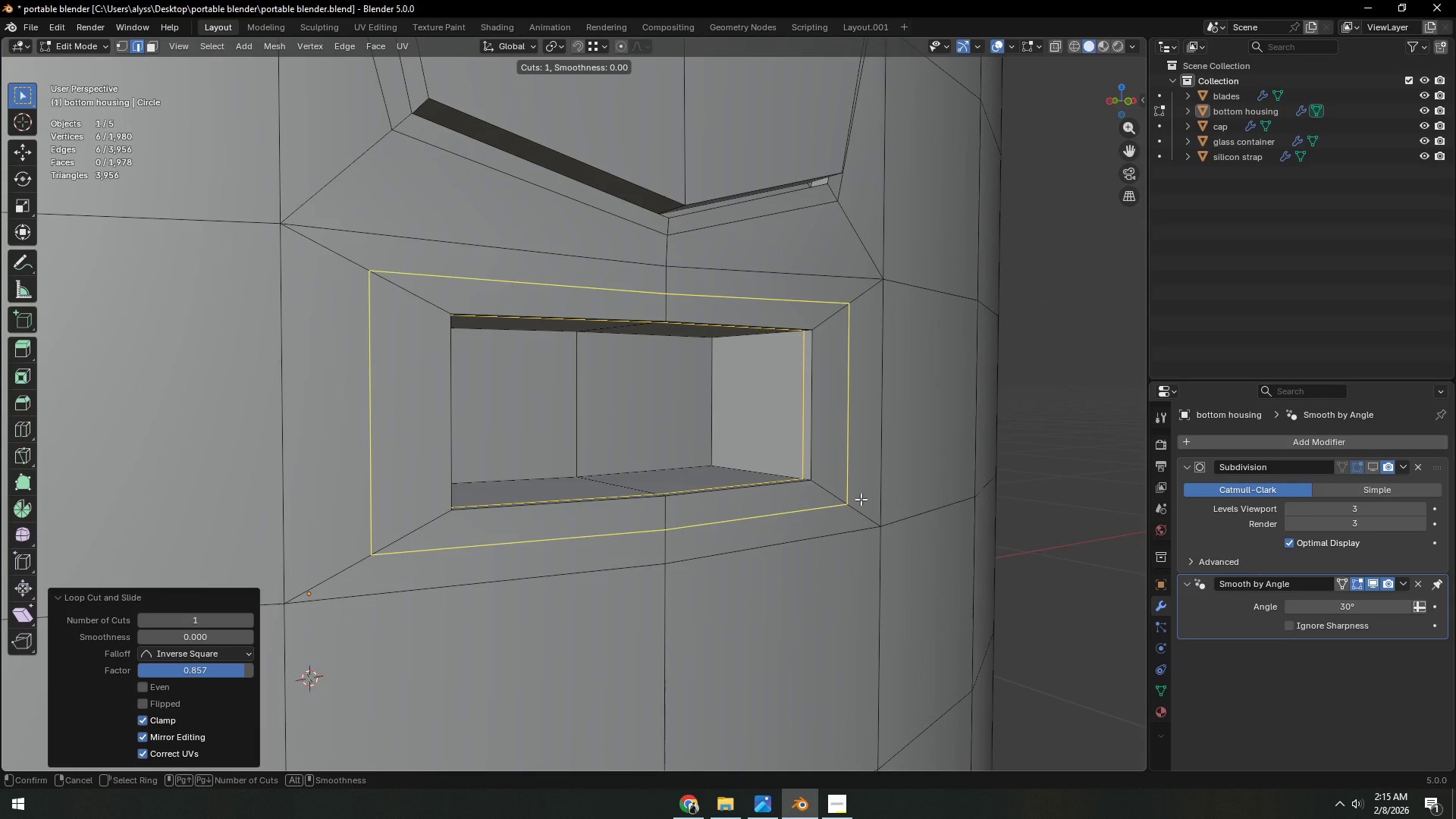 
left_click([861, 499])
 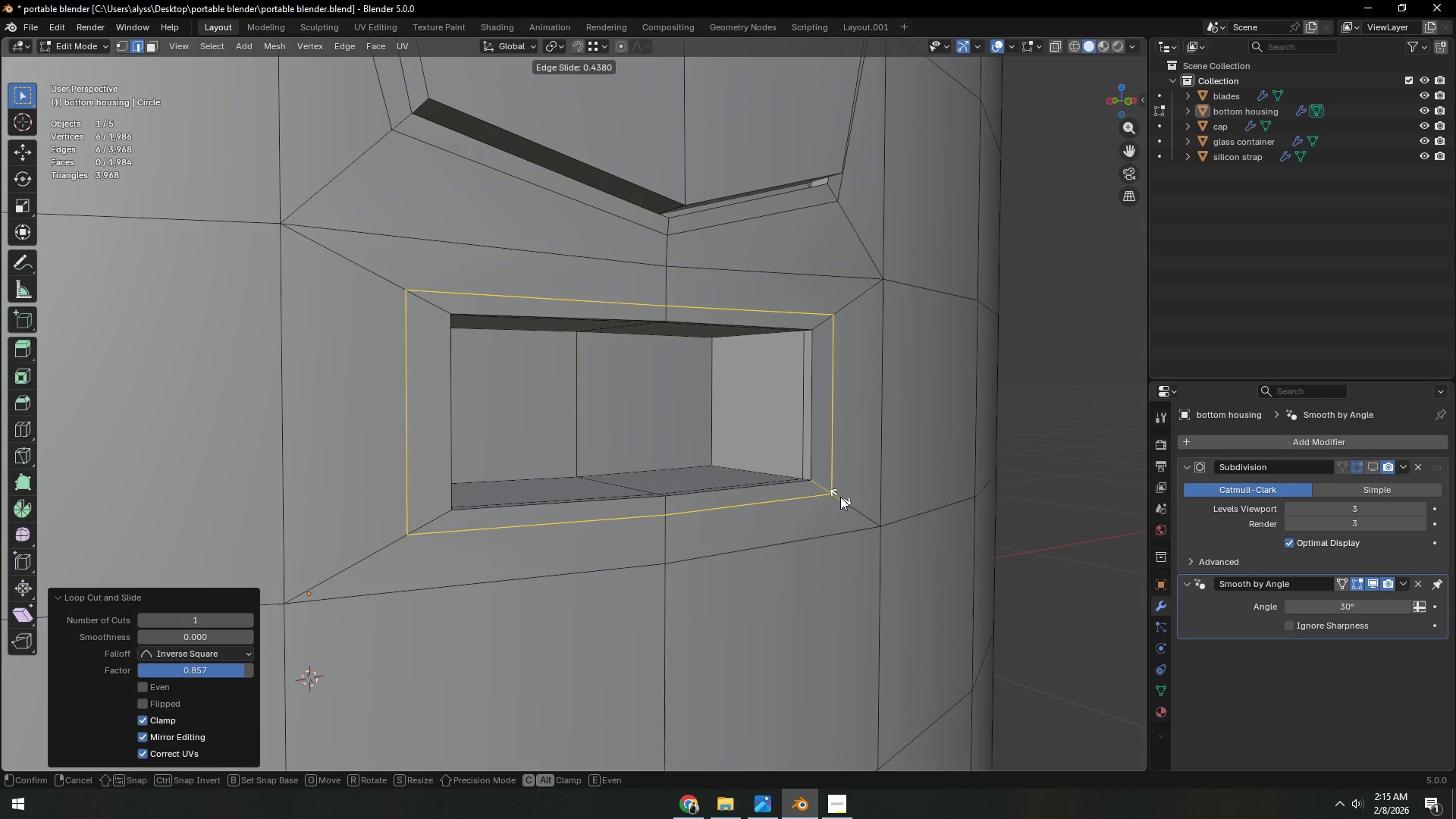 
left_click([840, 497])
 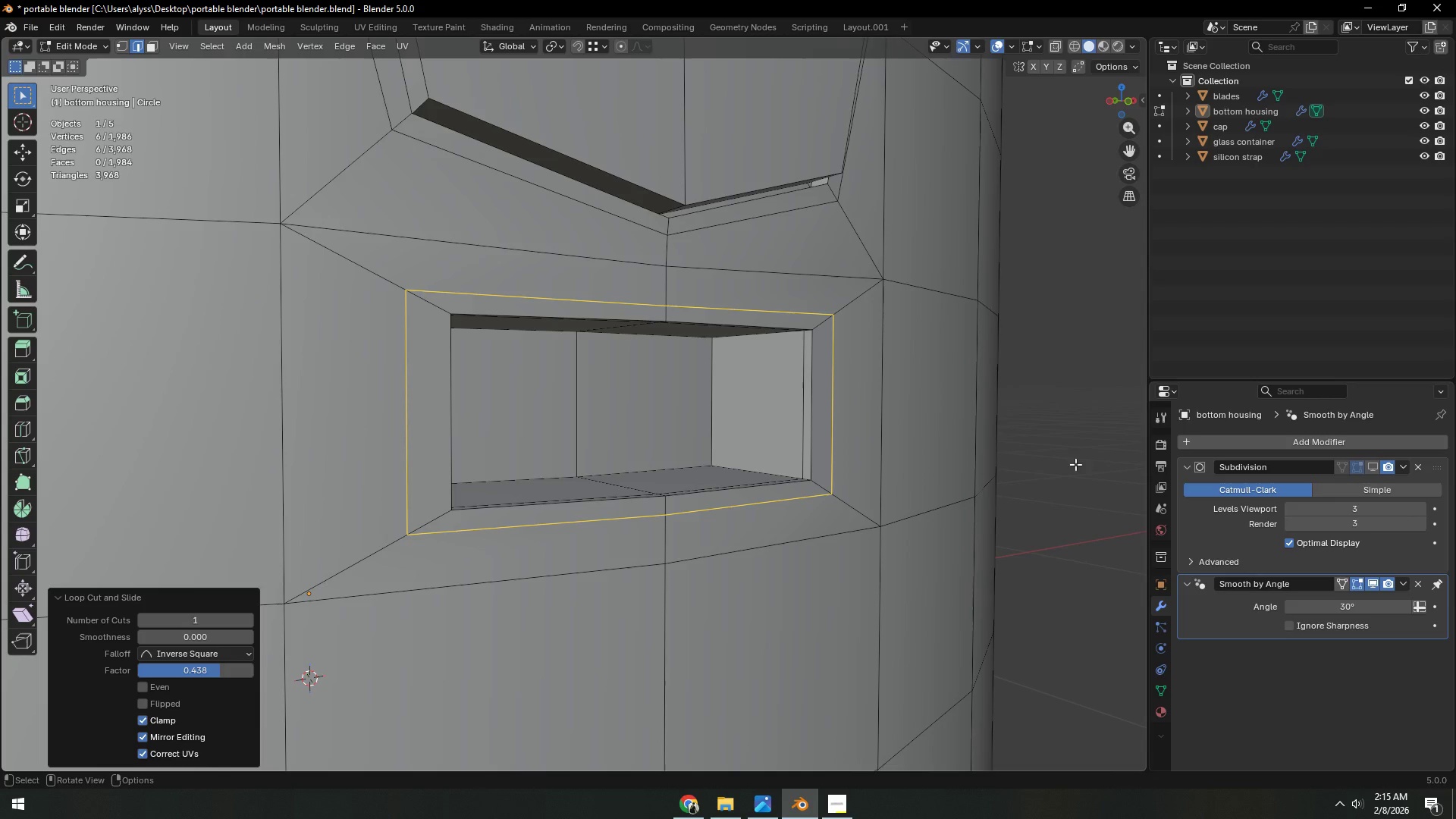 
key(Tab)
 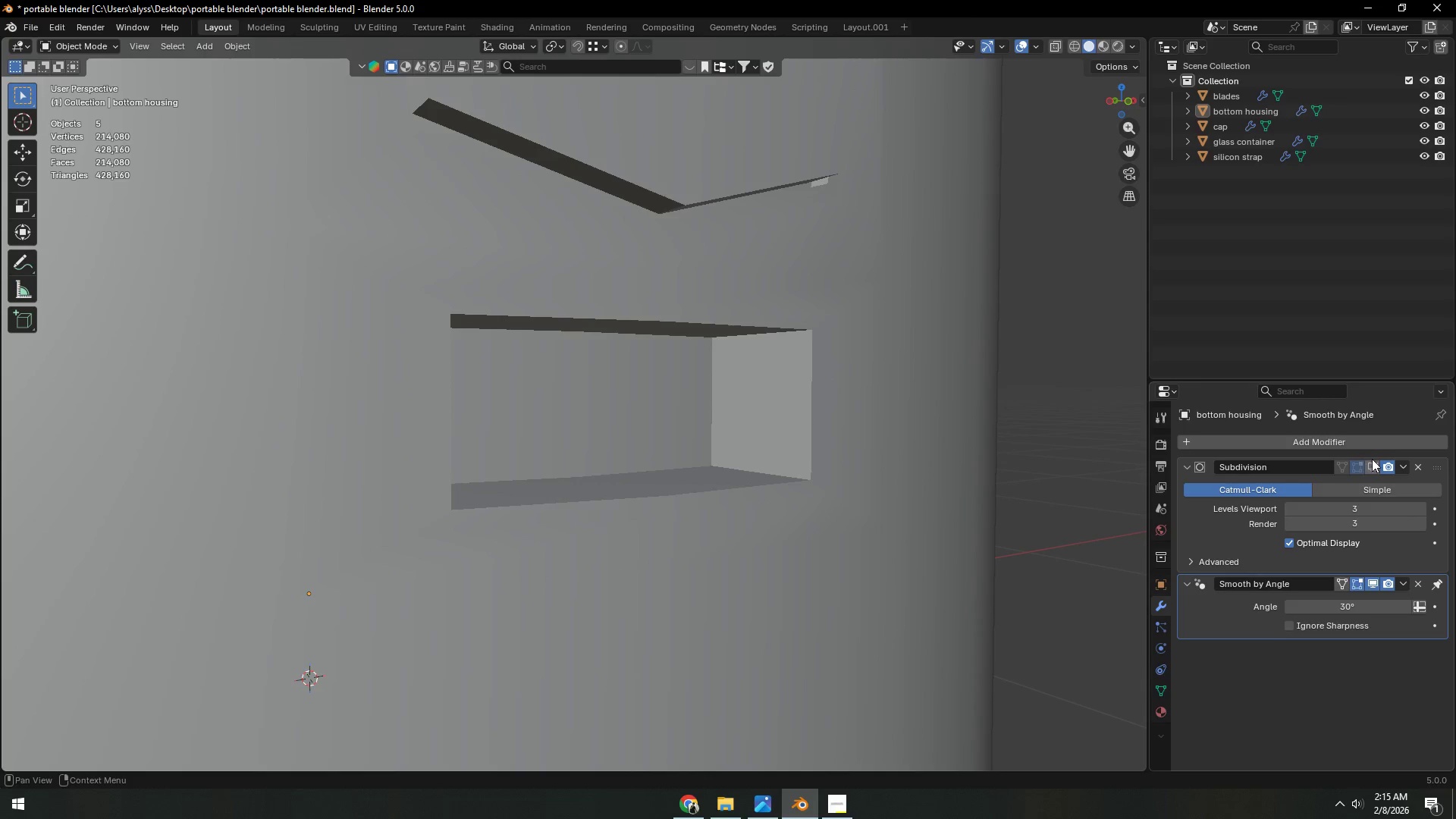 
left_click([1372, 463])
 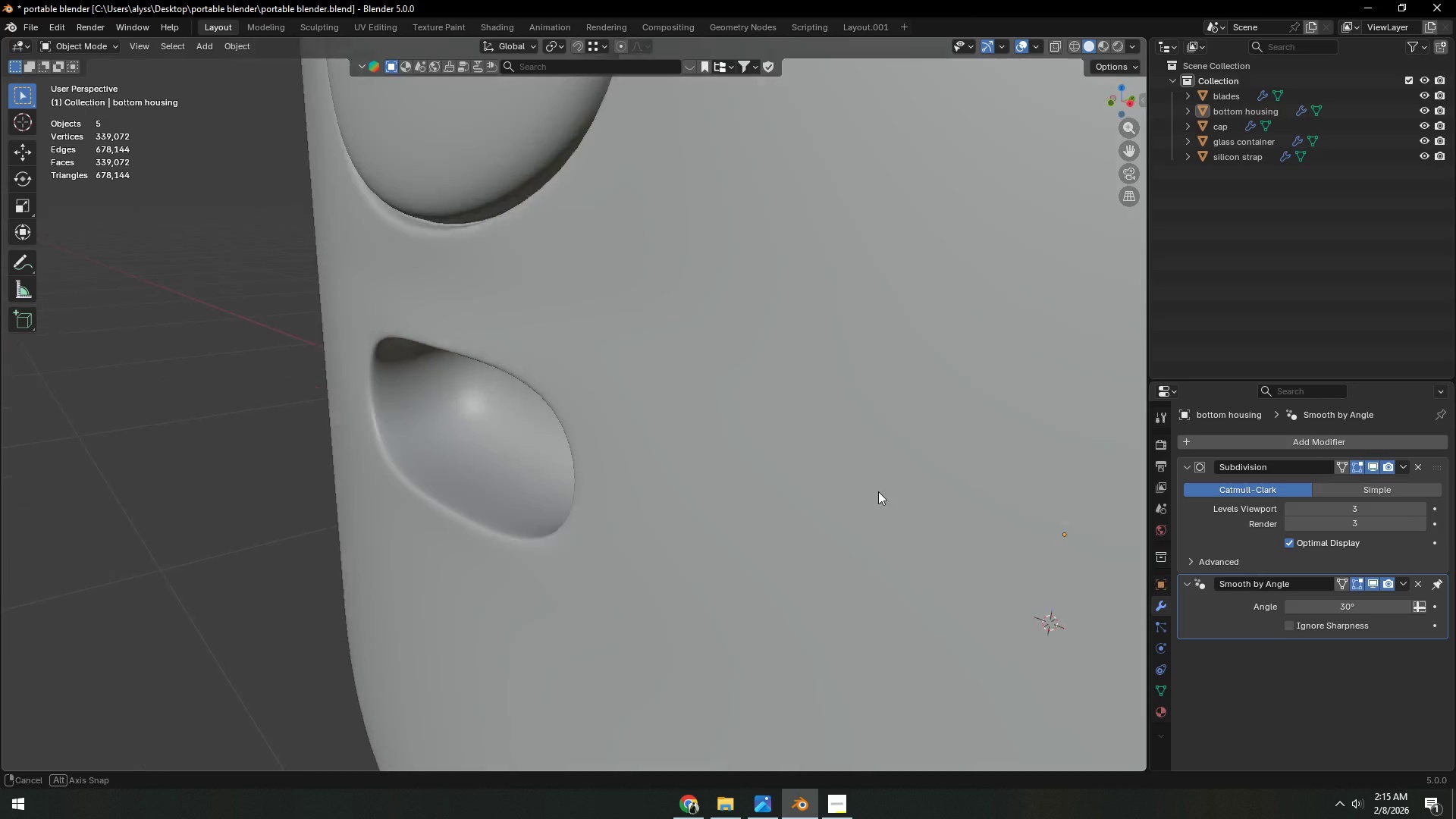 
scroll: coordinate [780, 506], scroll_direction: down, amount: 9.0
 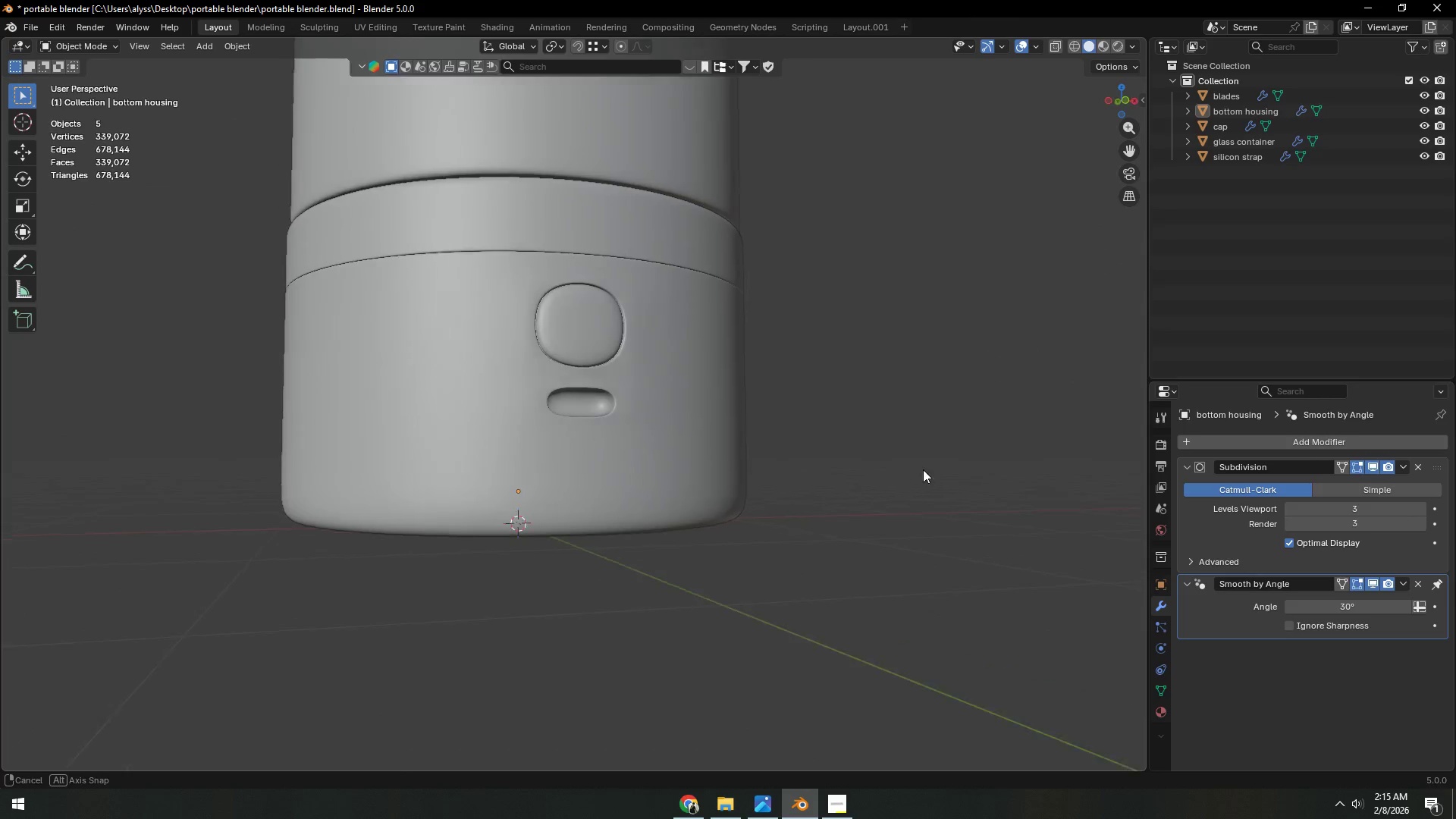 
key(Alt+AltLeft)
 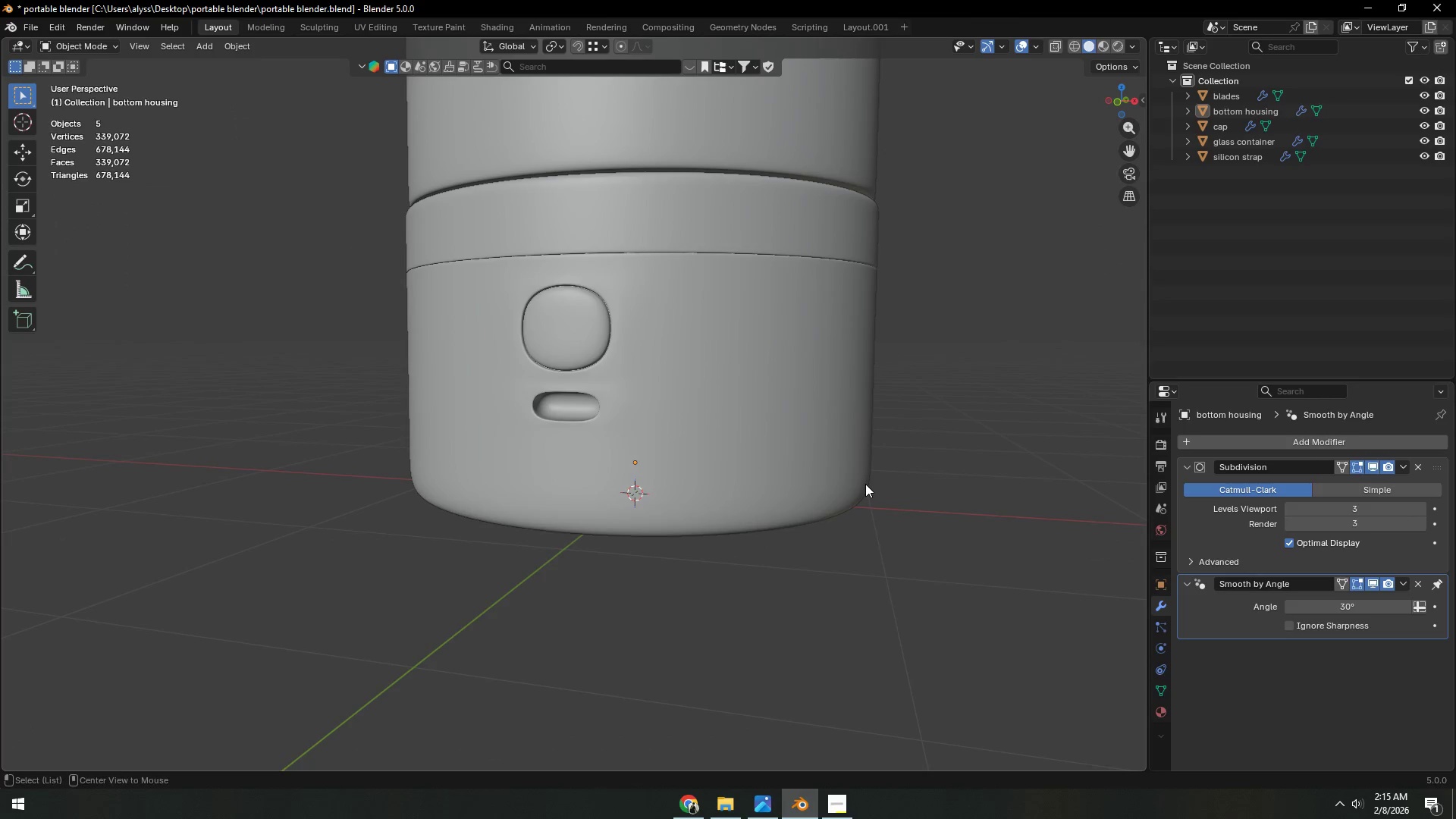 
key(Alt+Tab)